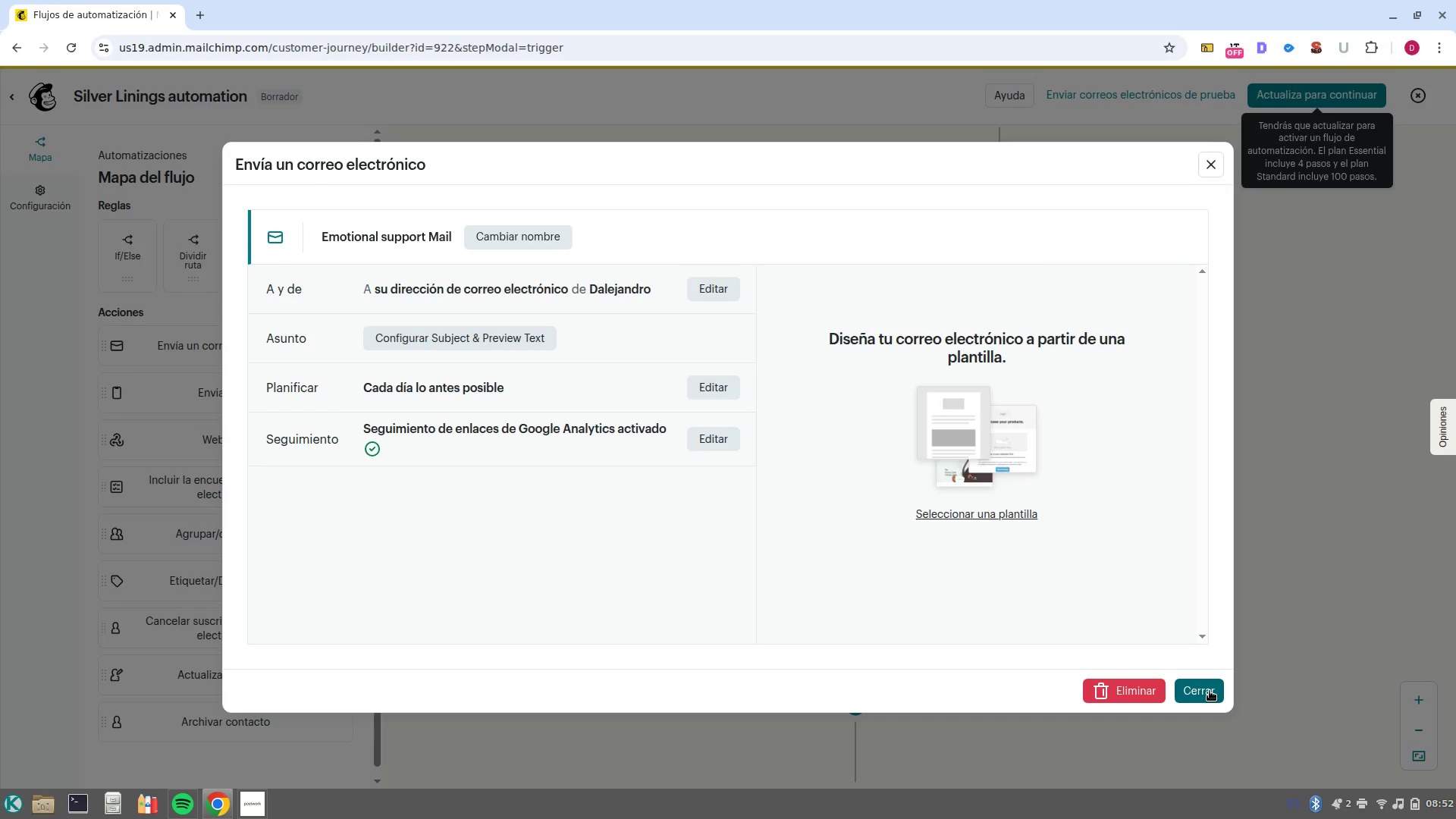 
left_click([1210, 691])
 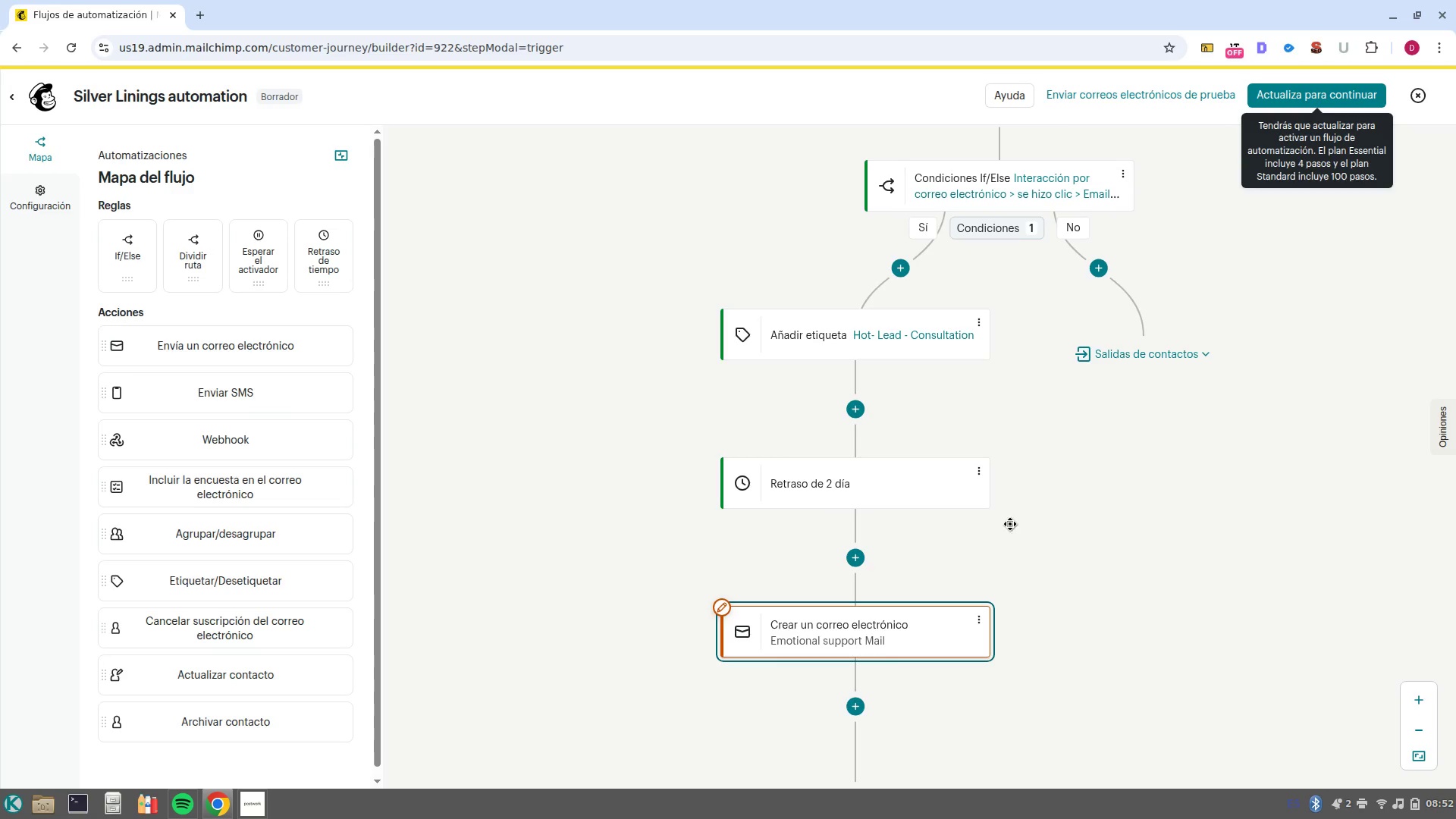 
scroll: coordinate [949, 588], scroll_direction: down, amount: 3.0
 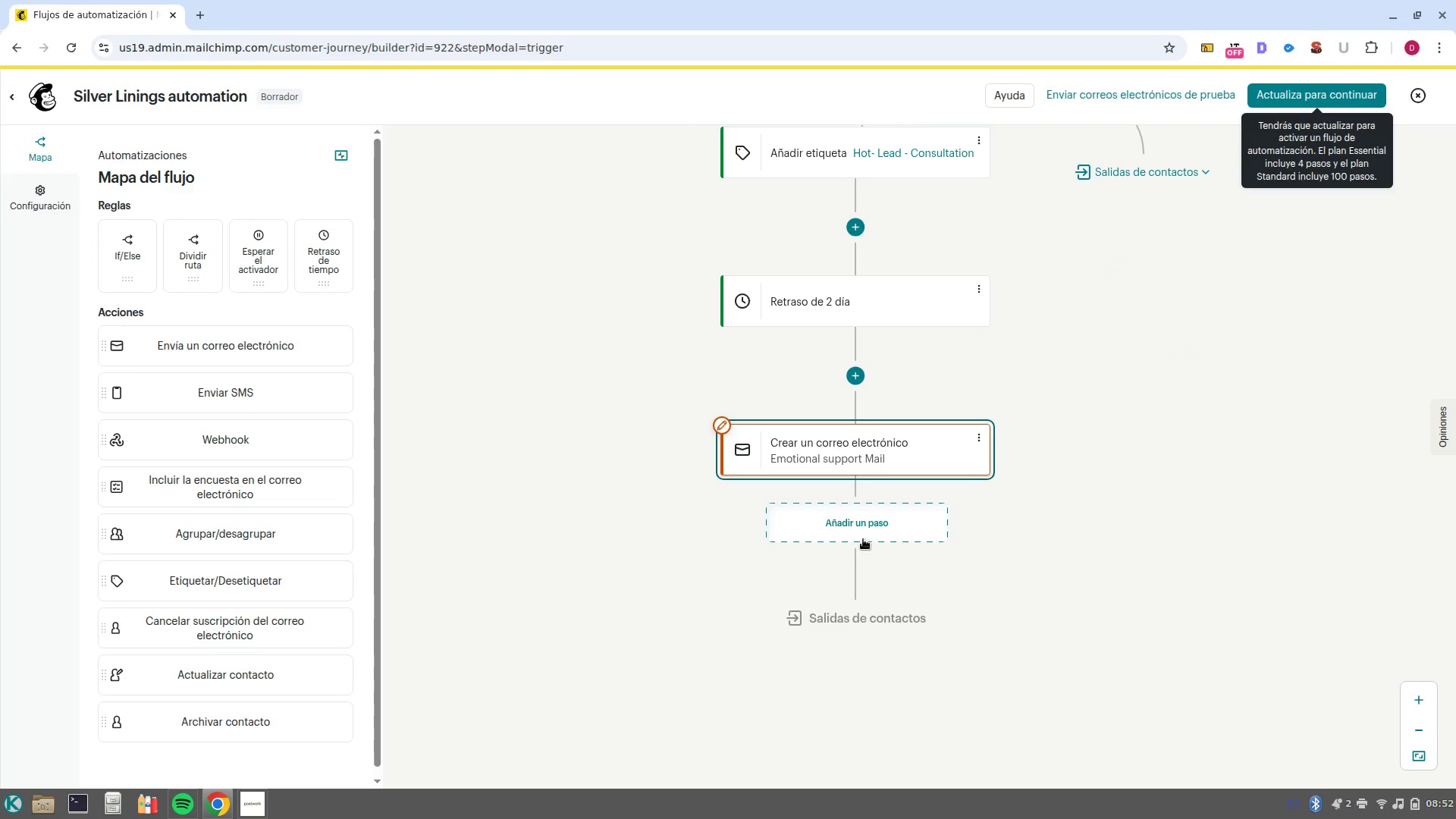 
left_click([861, 536])
 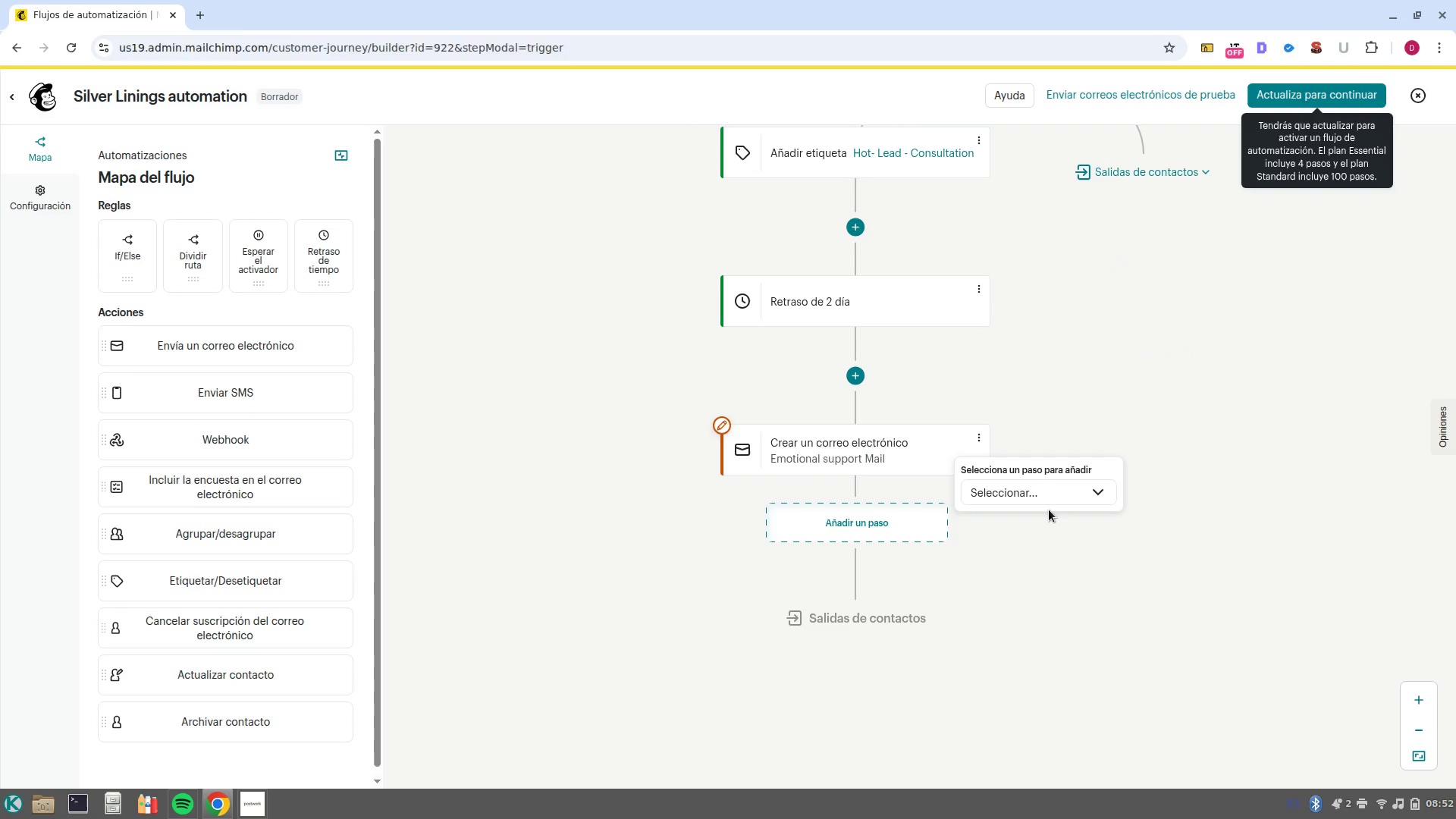 
left_click([1053, 489])
 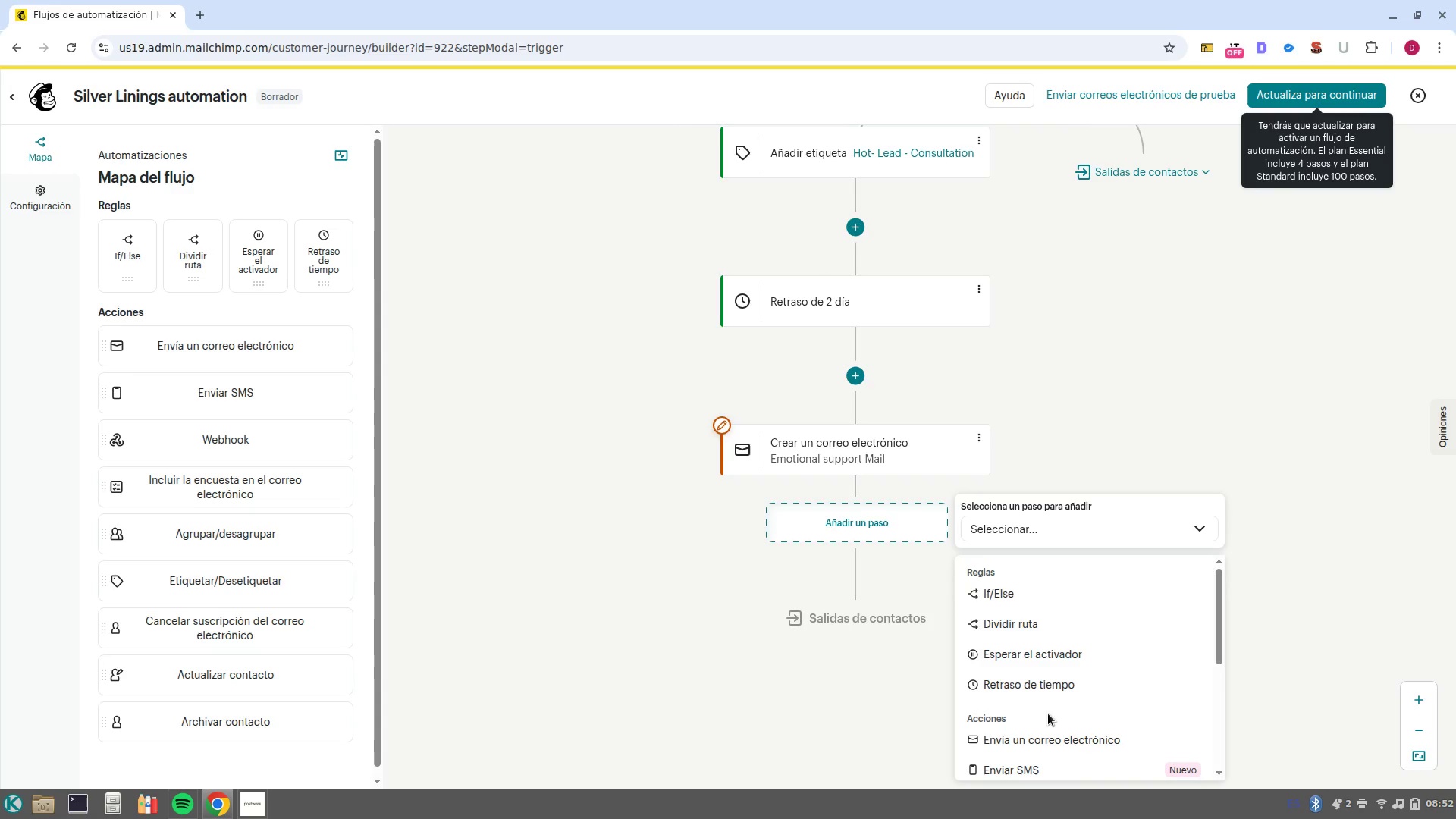 
left_click([1031, 687])
 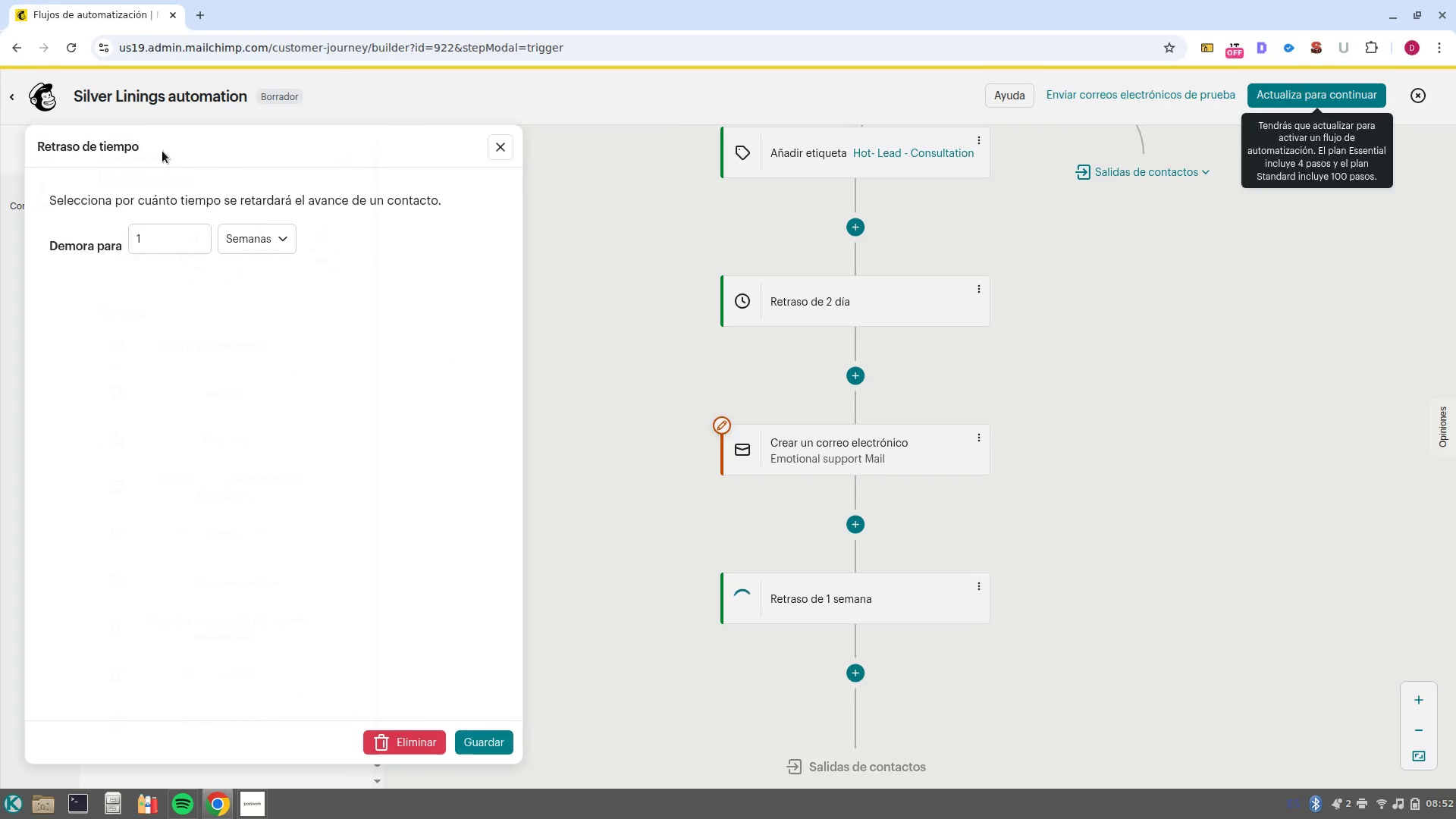 
left_click([267, 246])
 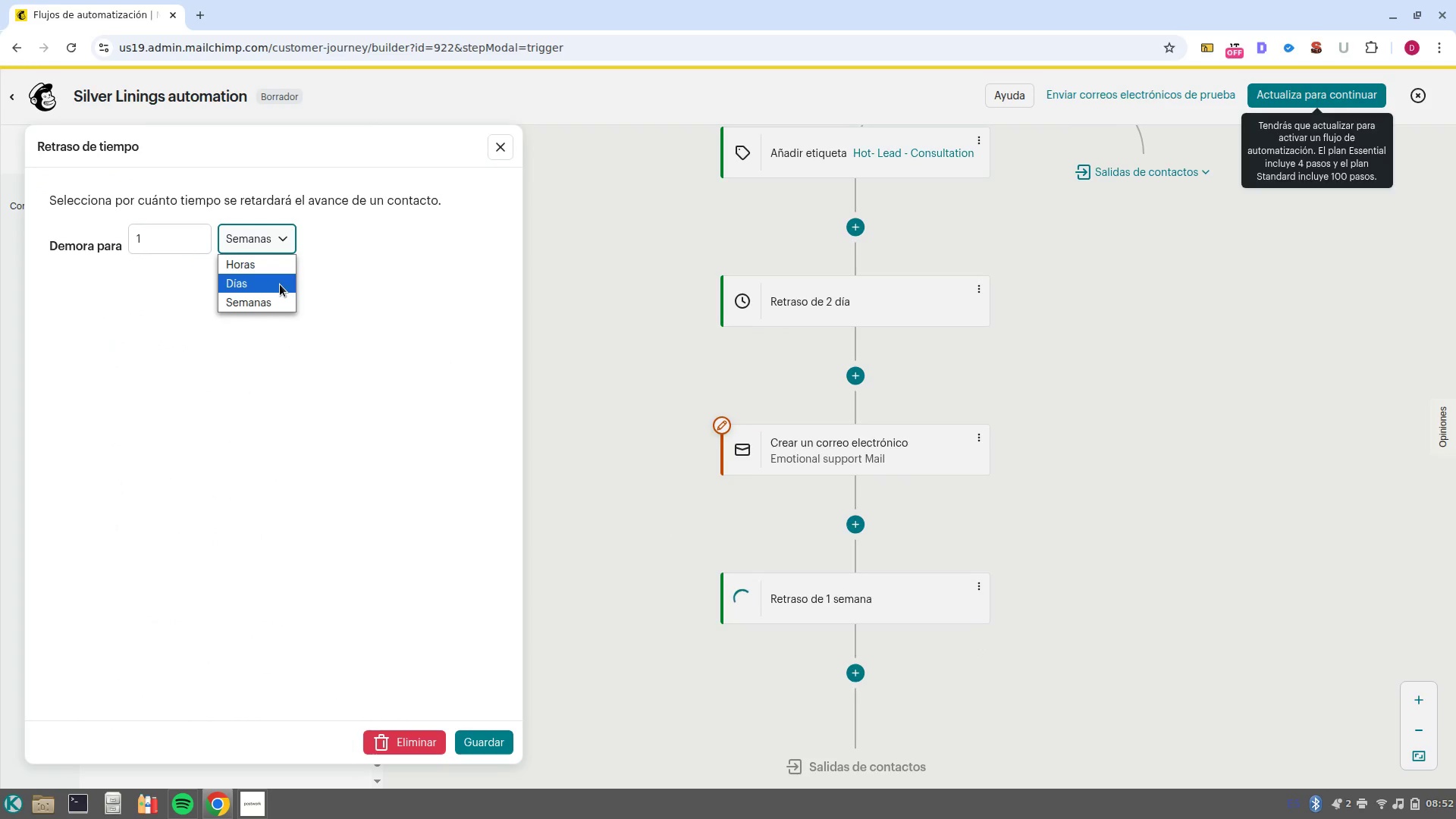 
left_click([280, 284])
 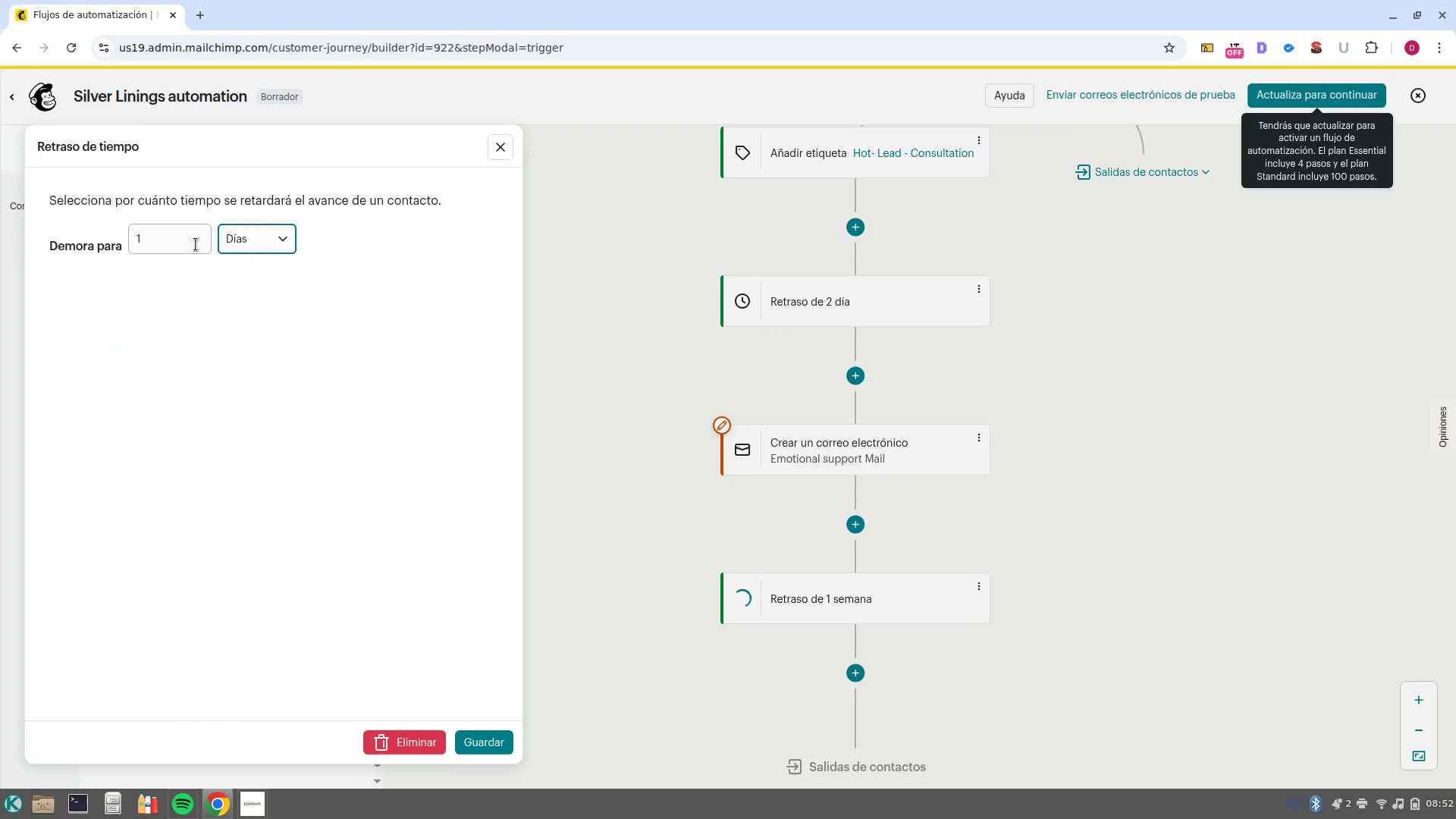 
left_click([196, 244])
 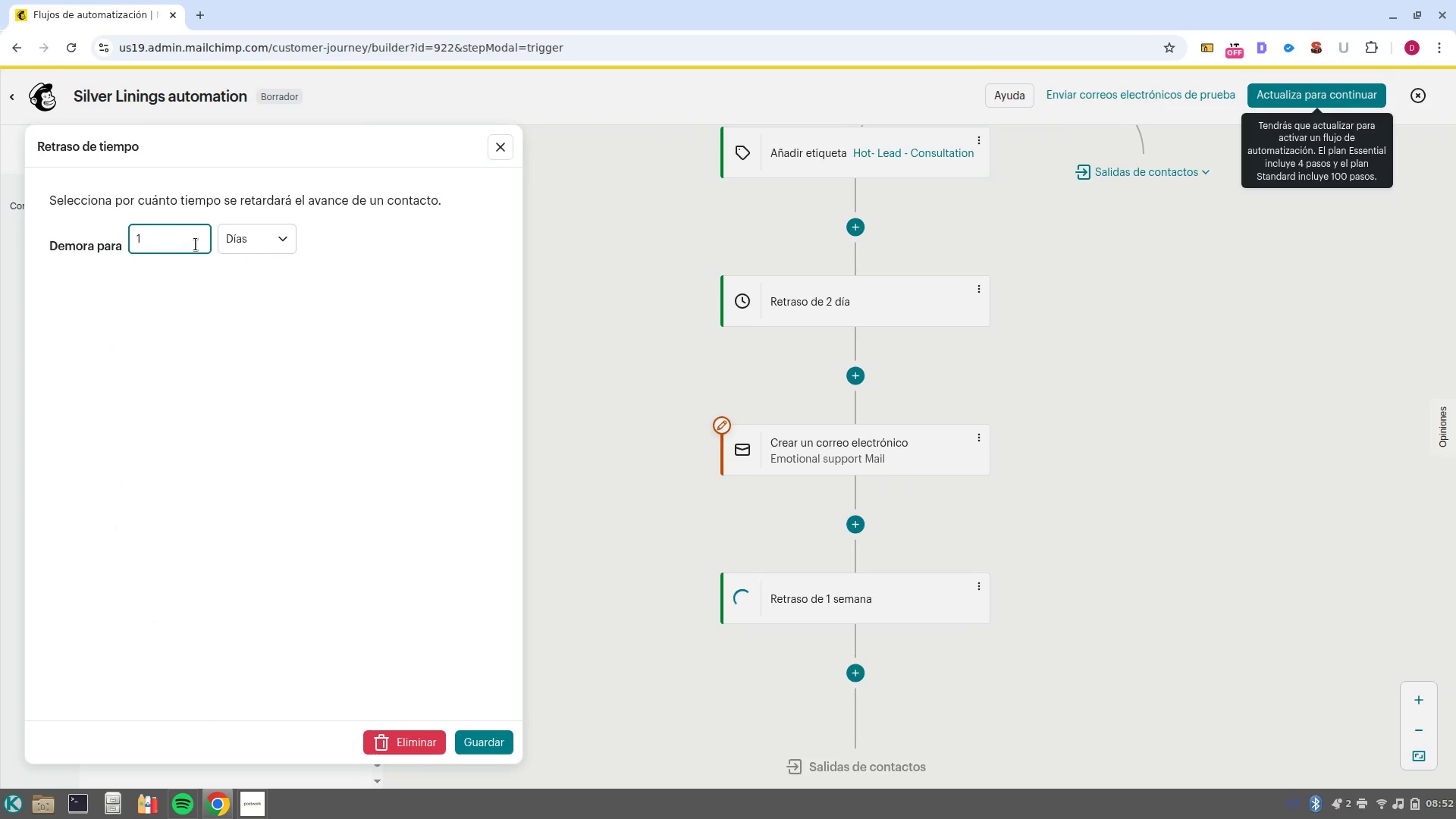 
key(Backspace)
 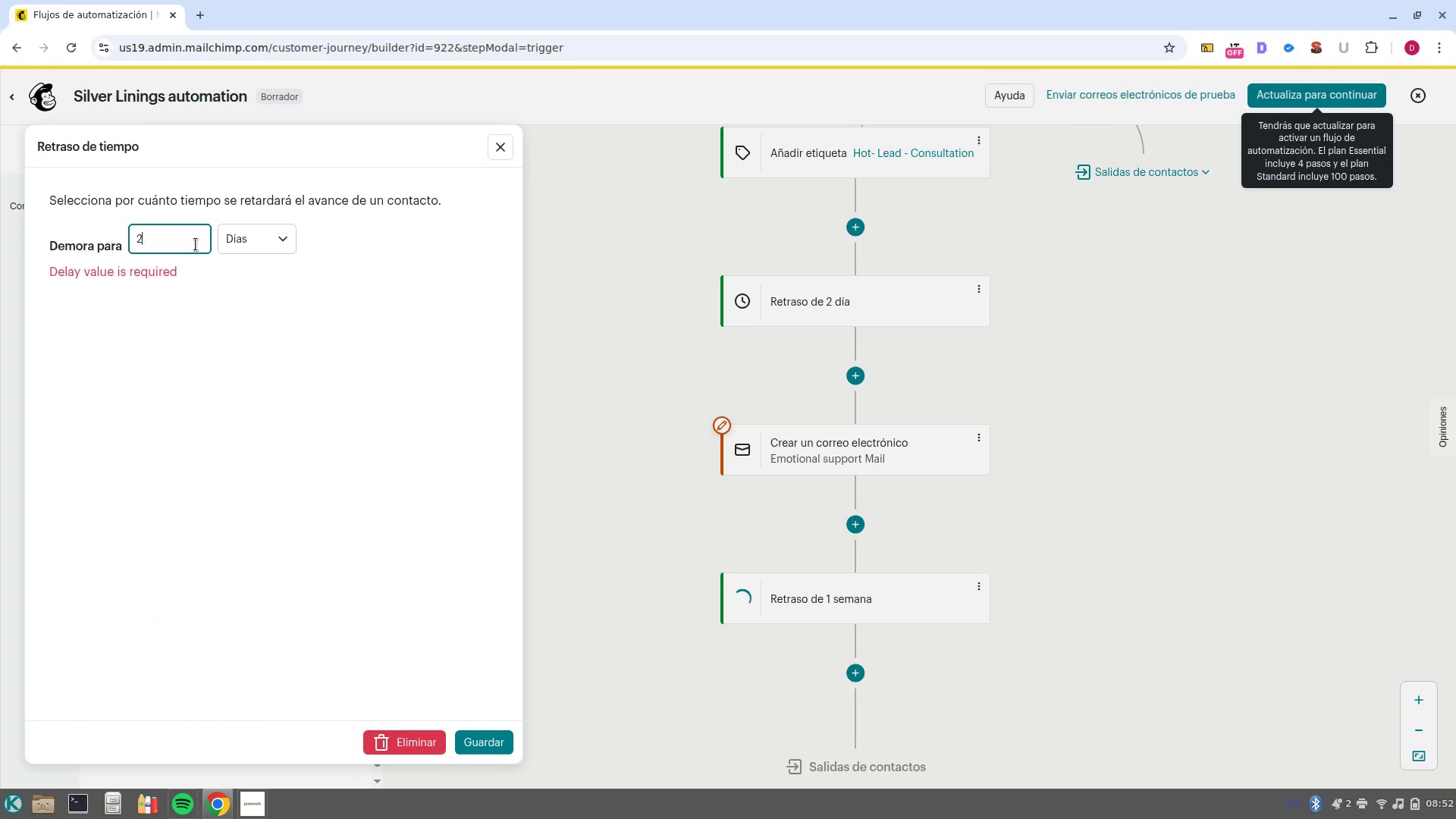 
key(2)
 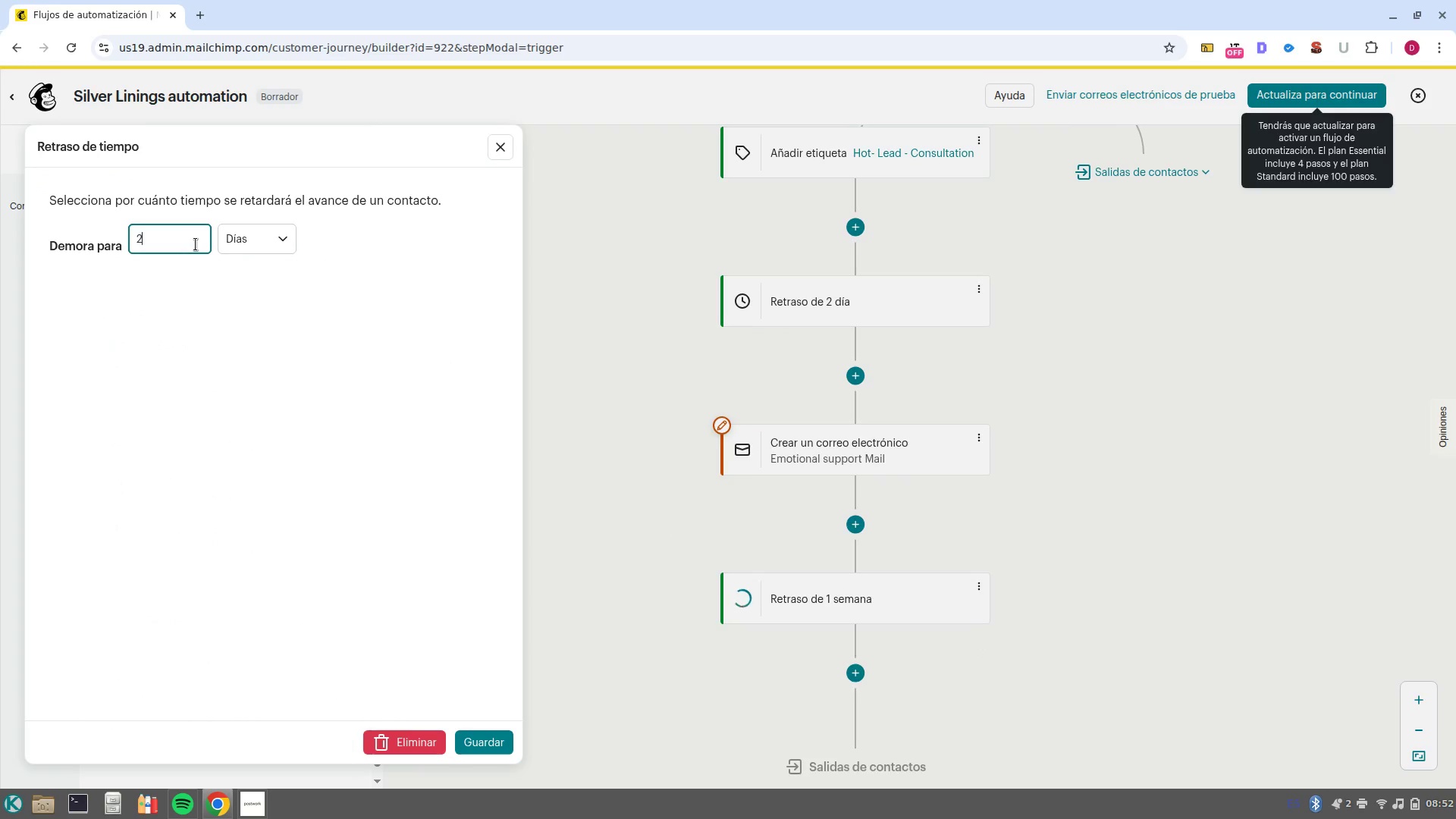 
key(NumpadEnter)
 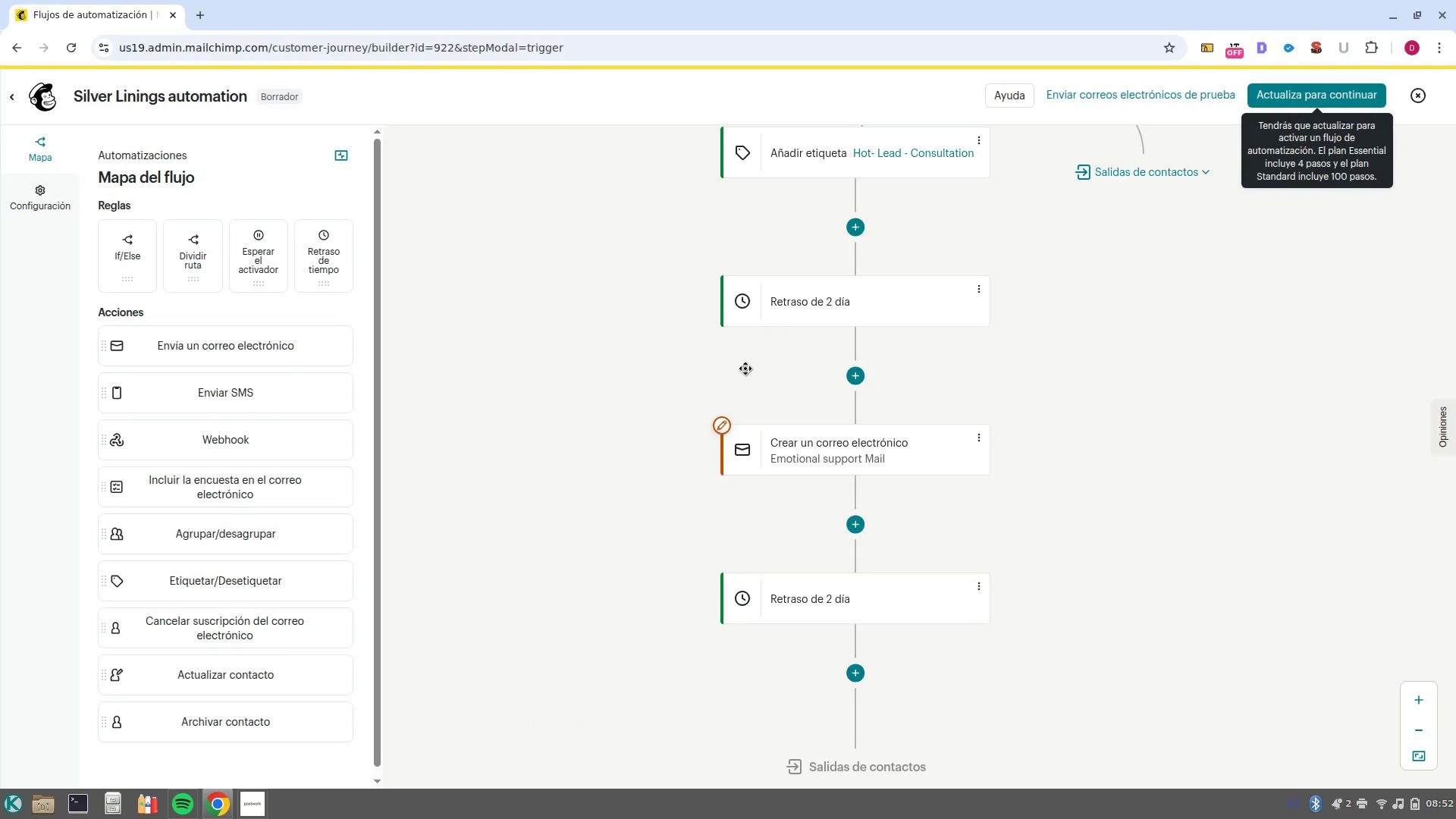 
scroll: coordinate [941, 469], scroll_direction: down, amount: 2.0
 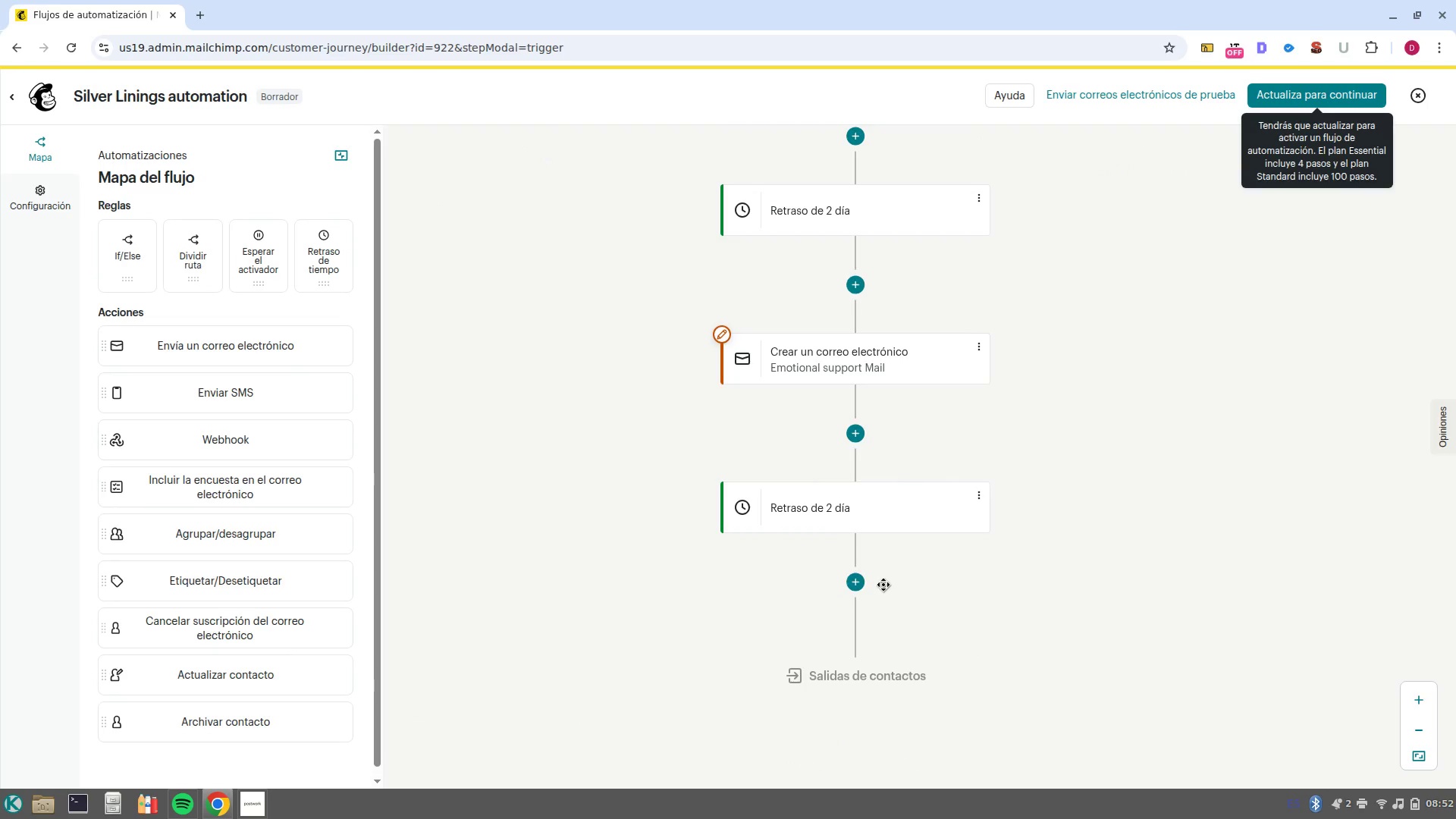 
left_click([883, 585])
 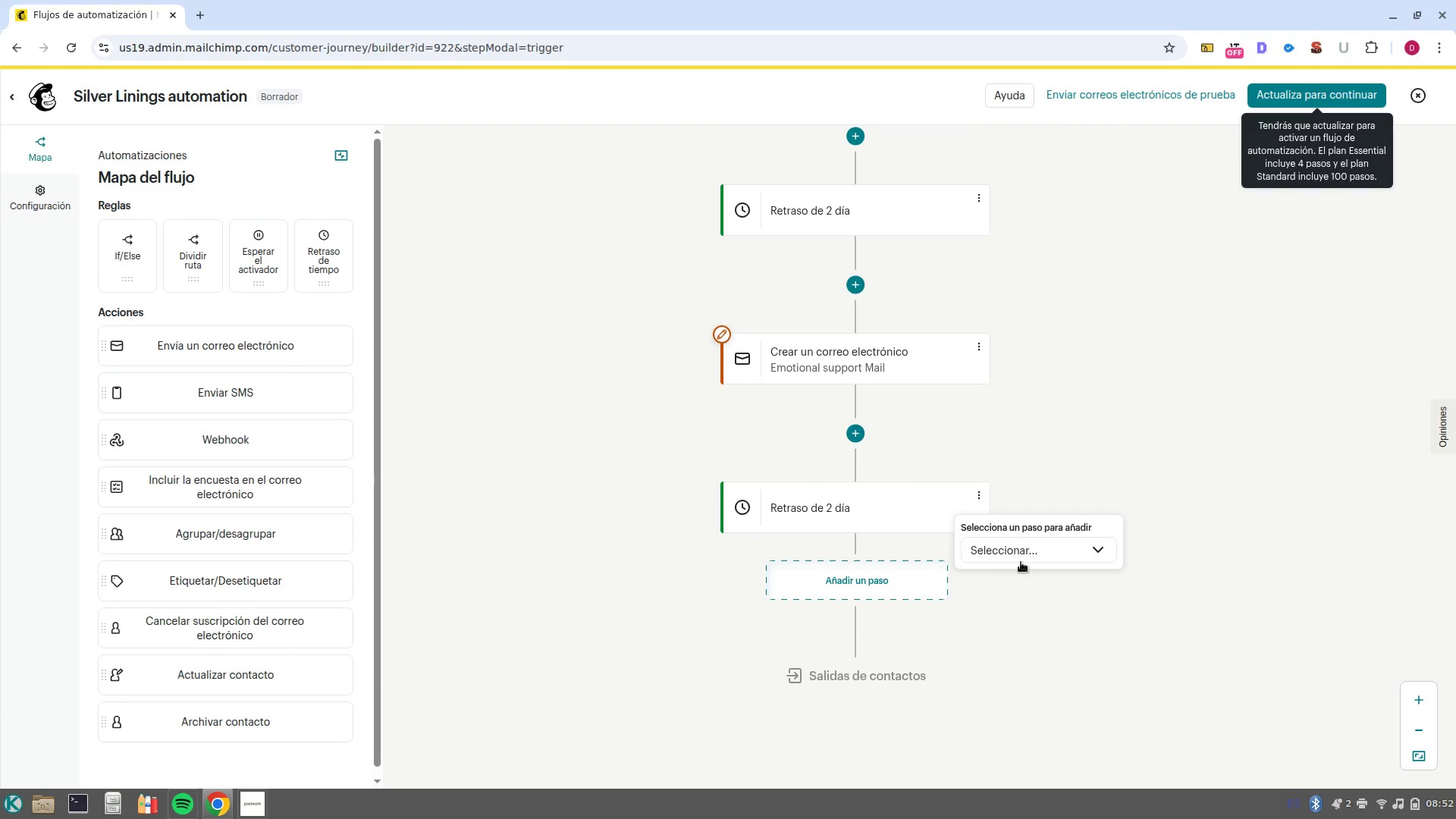 
left_click([1021, 562])
 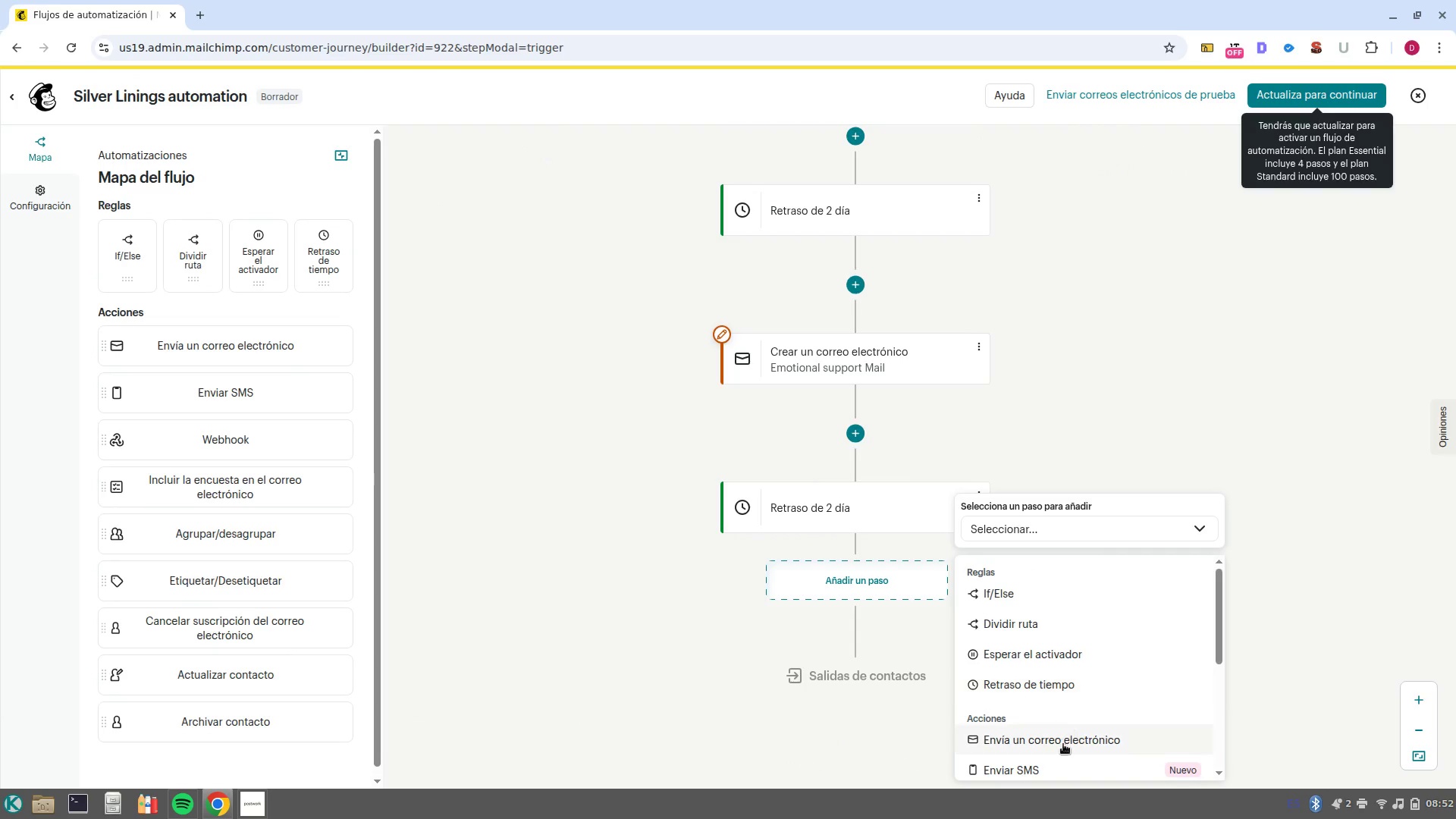 
left_click([1065, 747])
 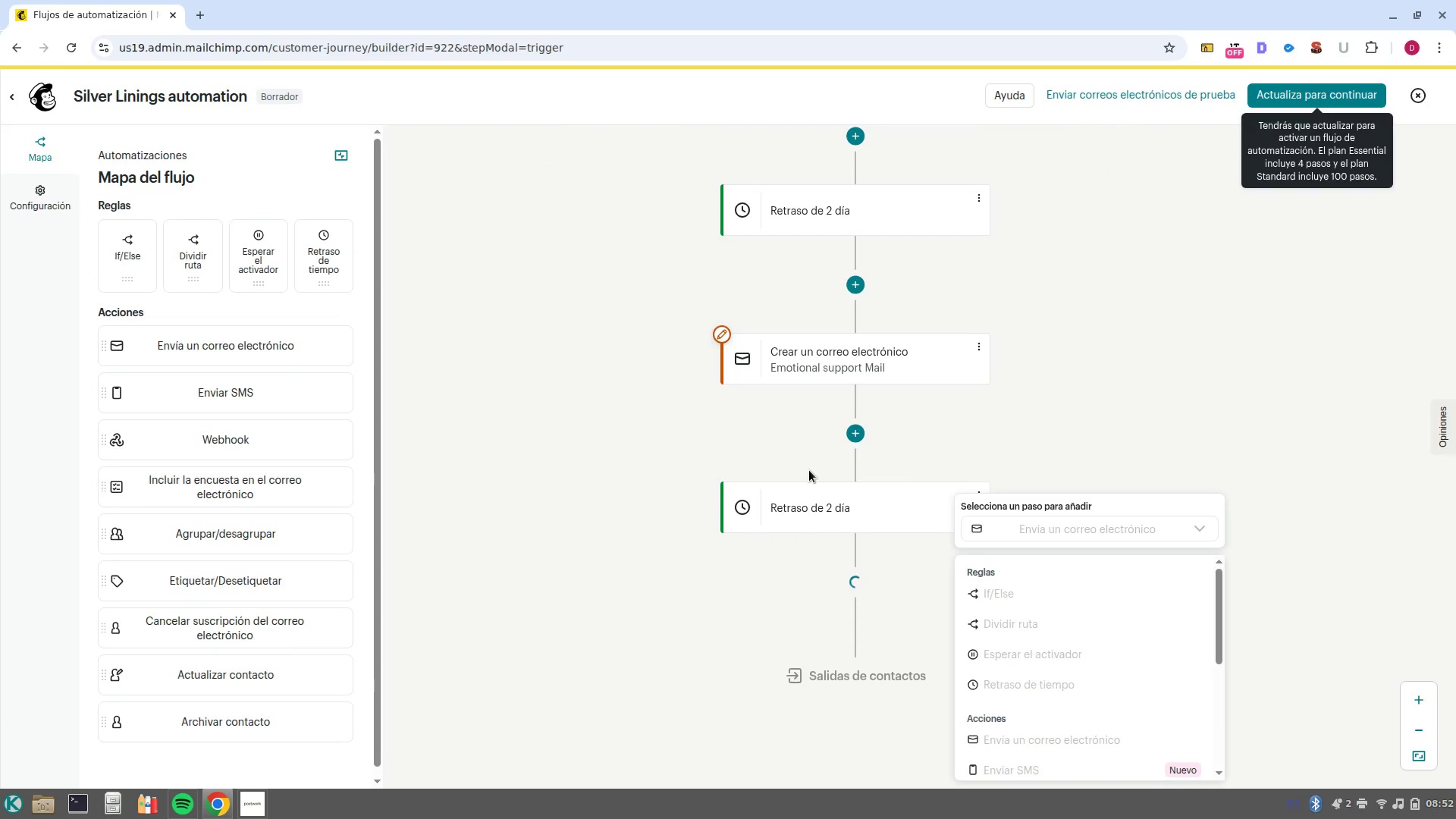 
mouse_move([711, 398])
 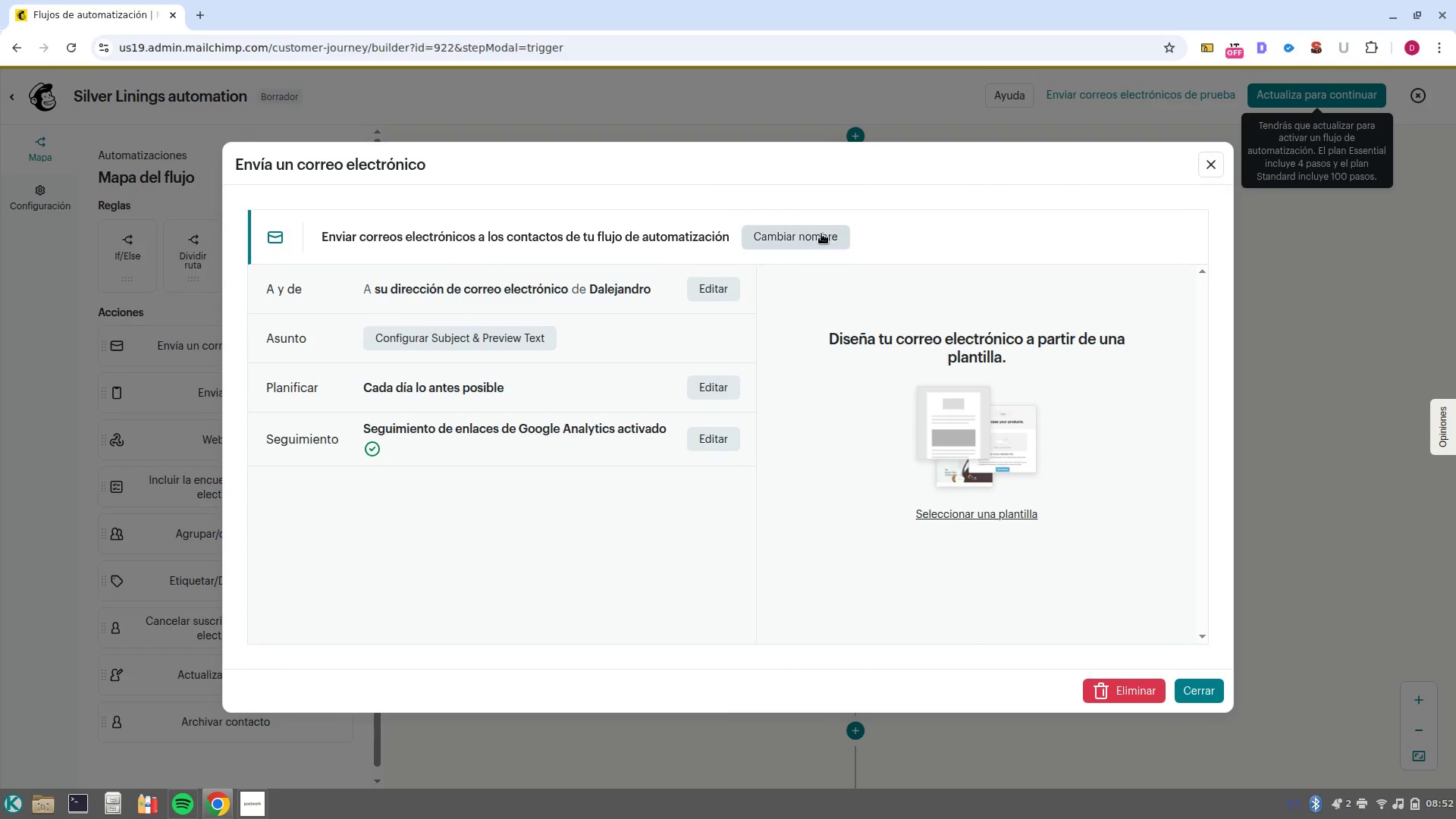 
left_click([821, 234])
 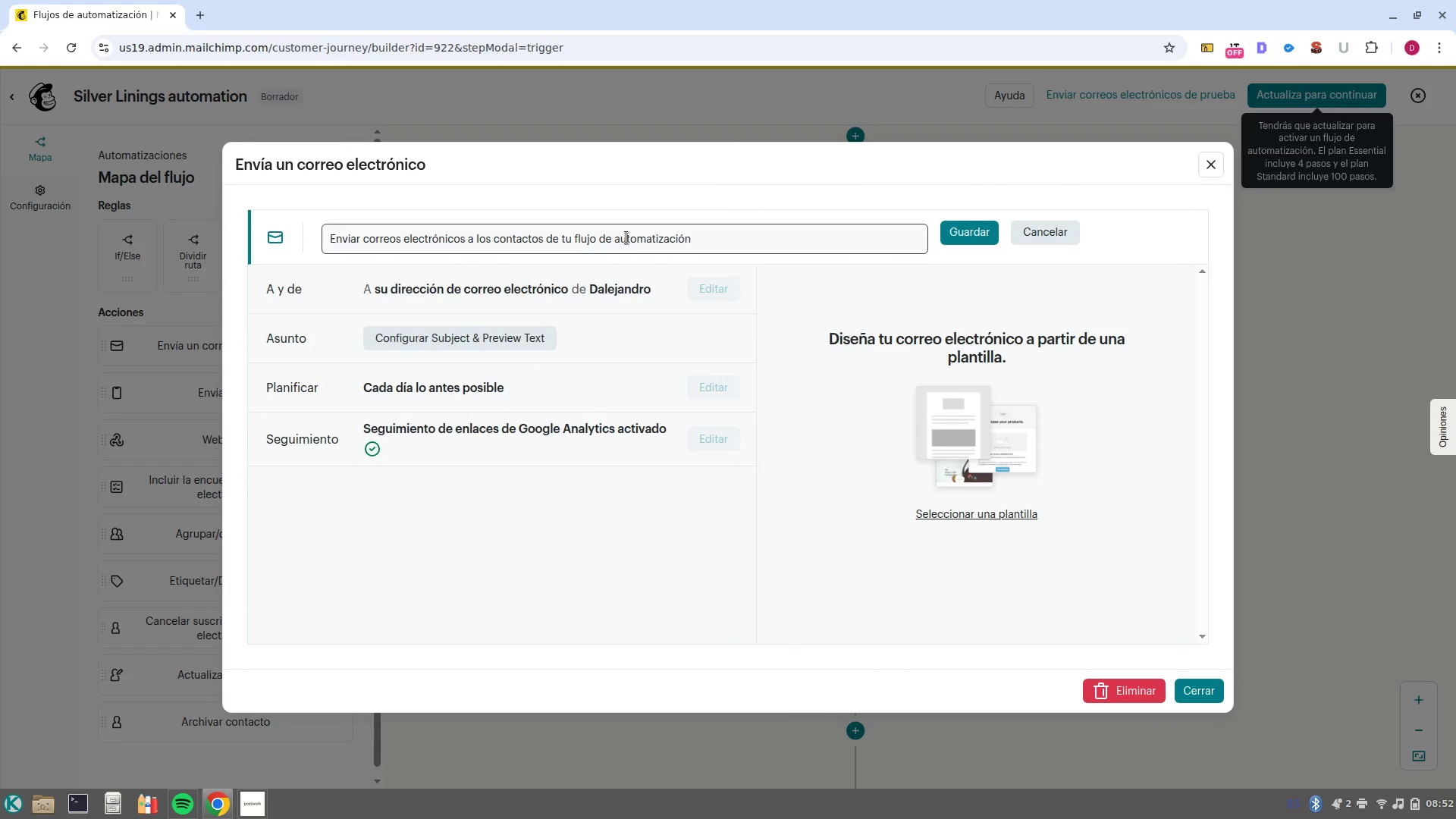 
double_click([626, 237])
 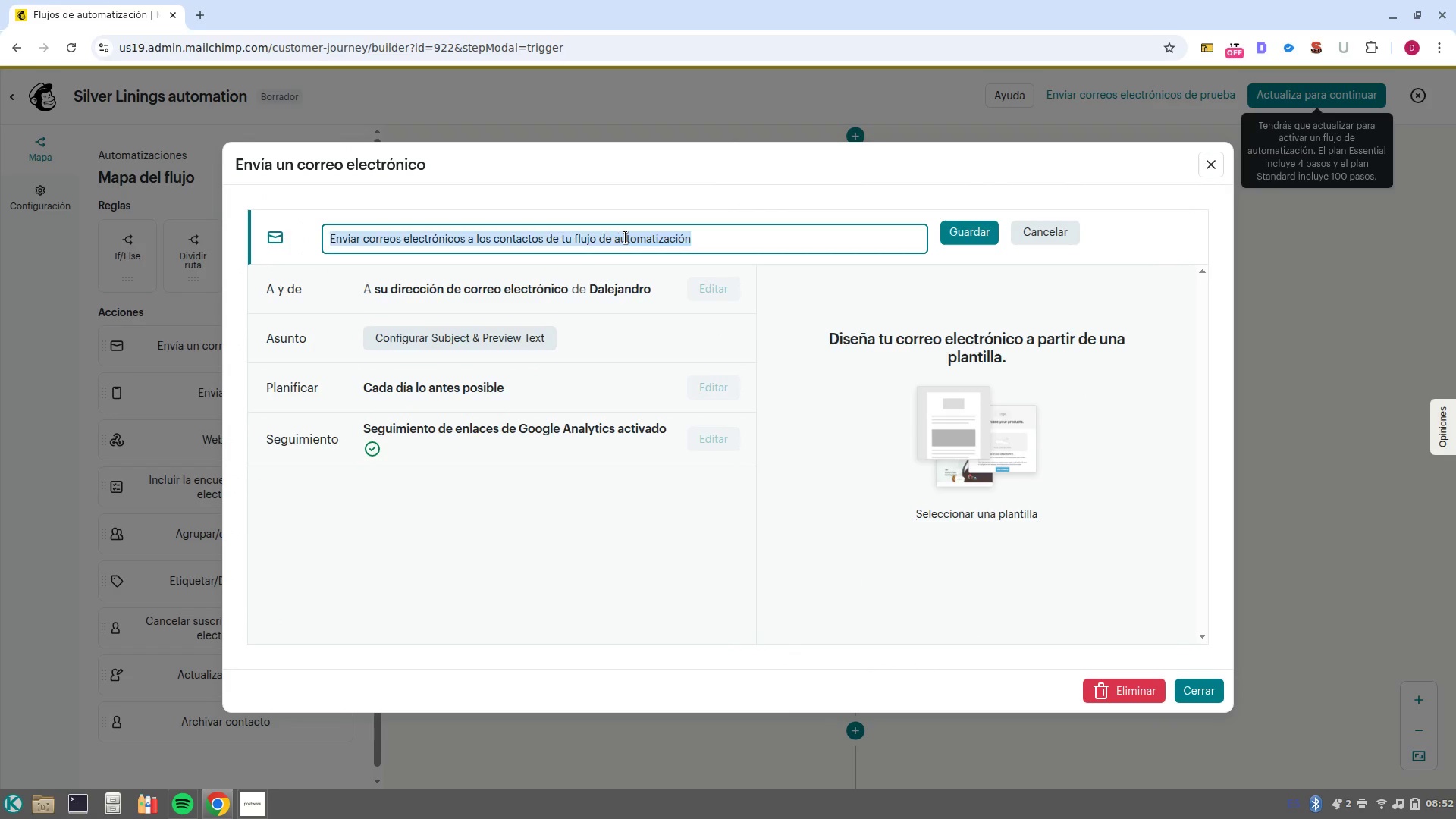 
triple_click([626, 237])
 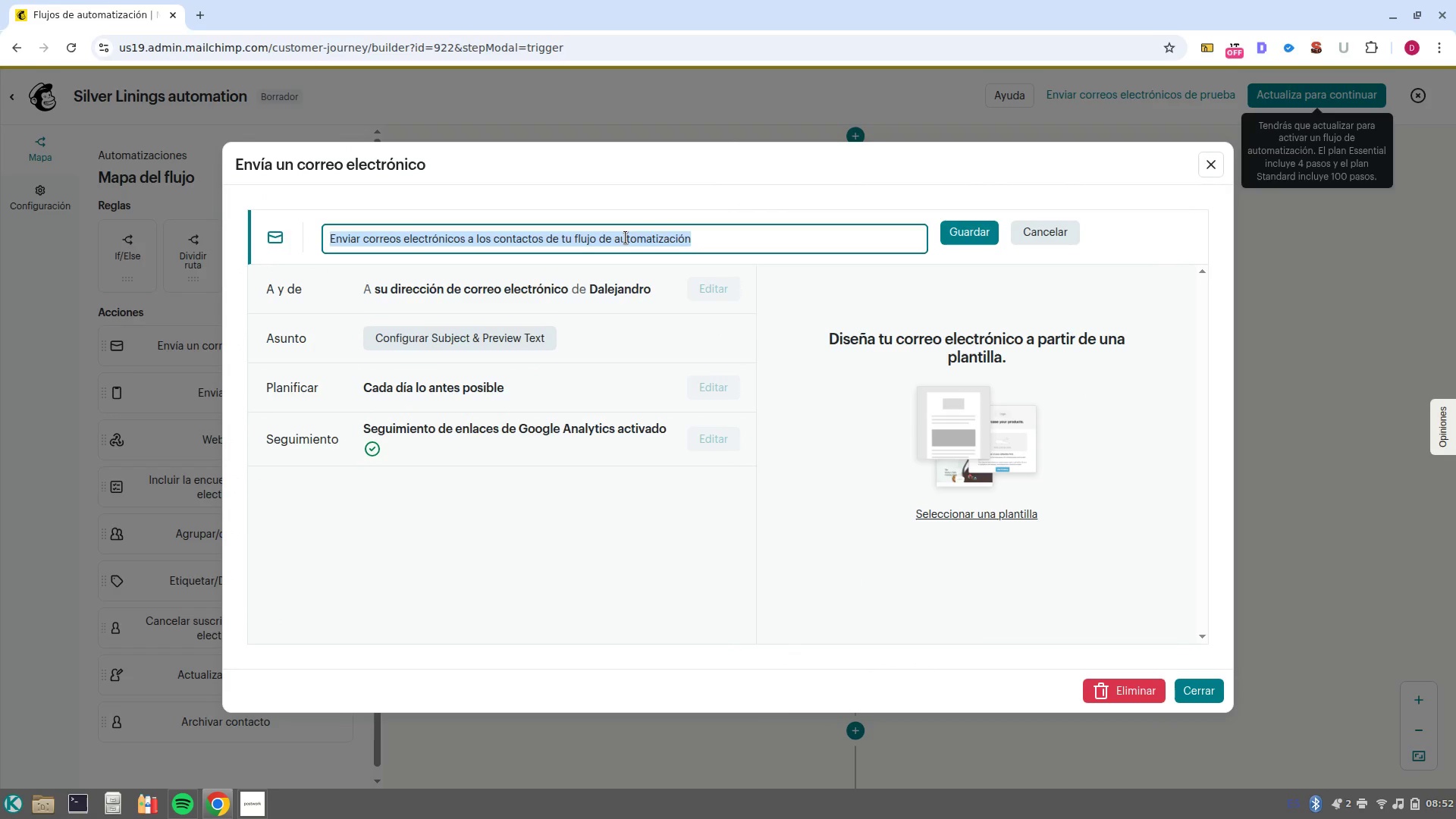 
key(Control+ControlLeft)
 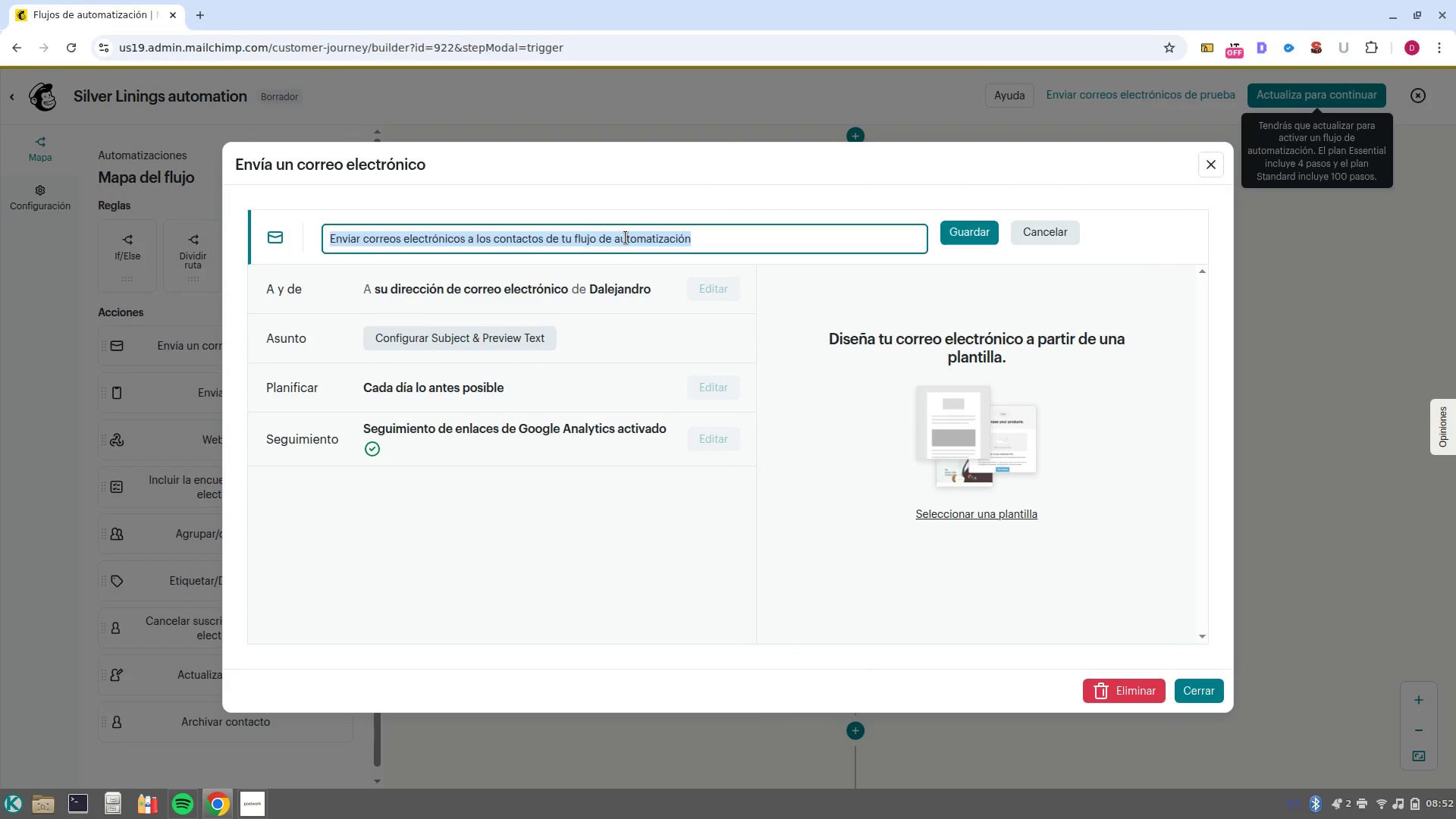 
key(Control+Backspace)
 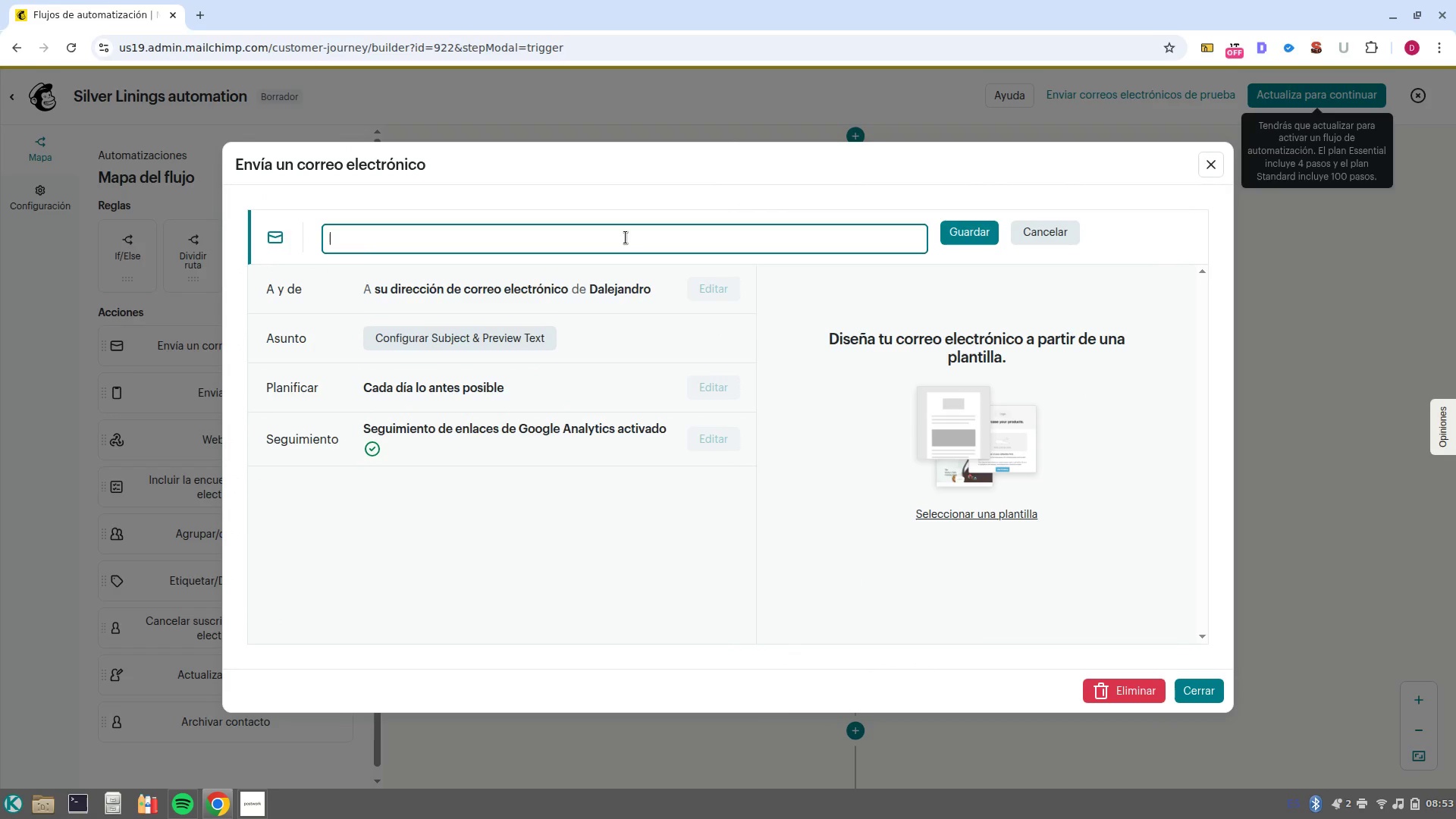 
type(Email 4, soft sell)
key(NumpadEnter)
 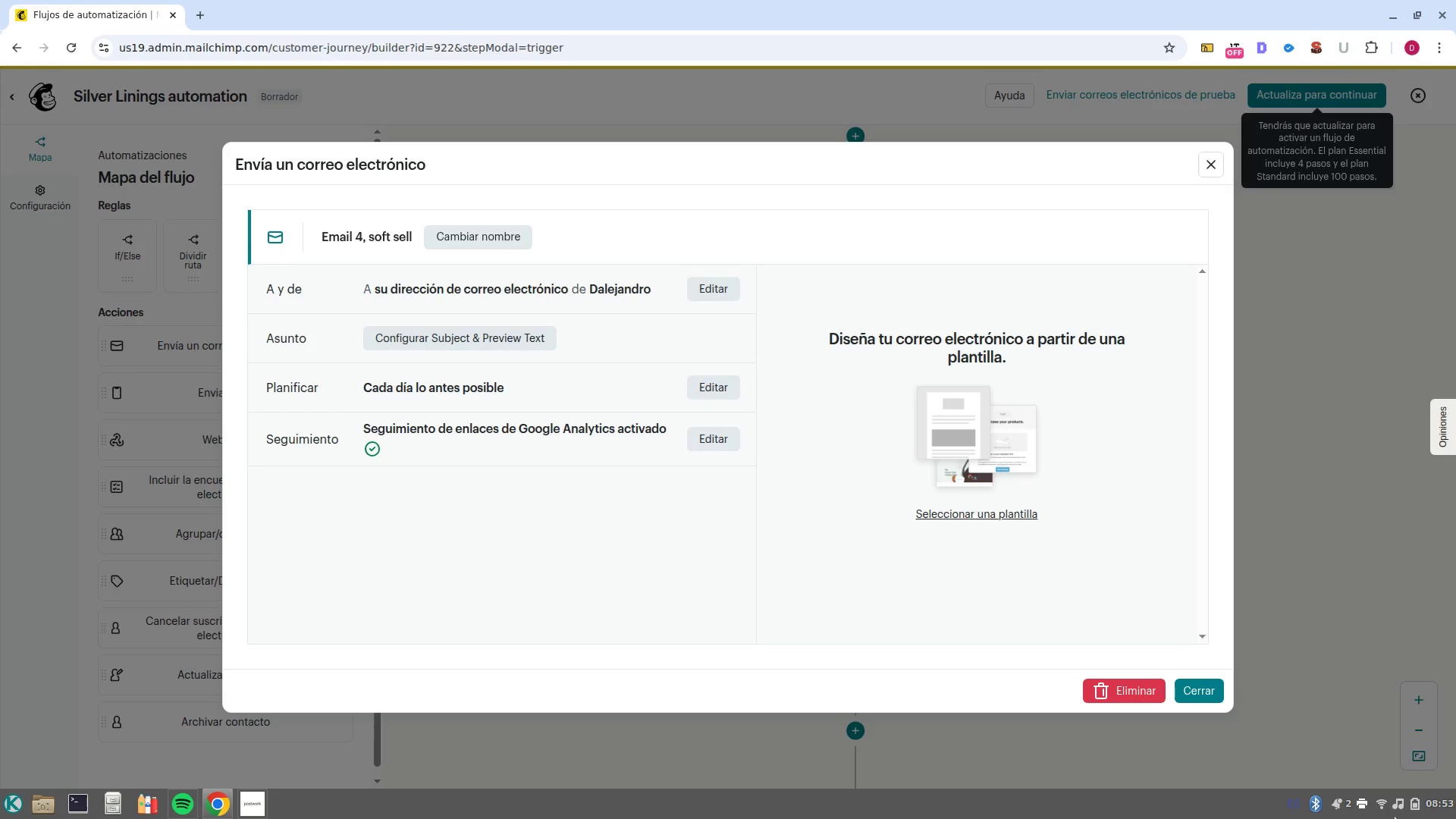 
left_click([1208, 693])
 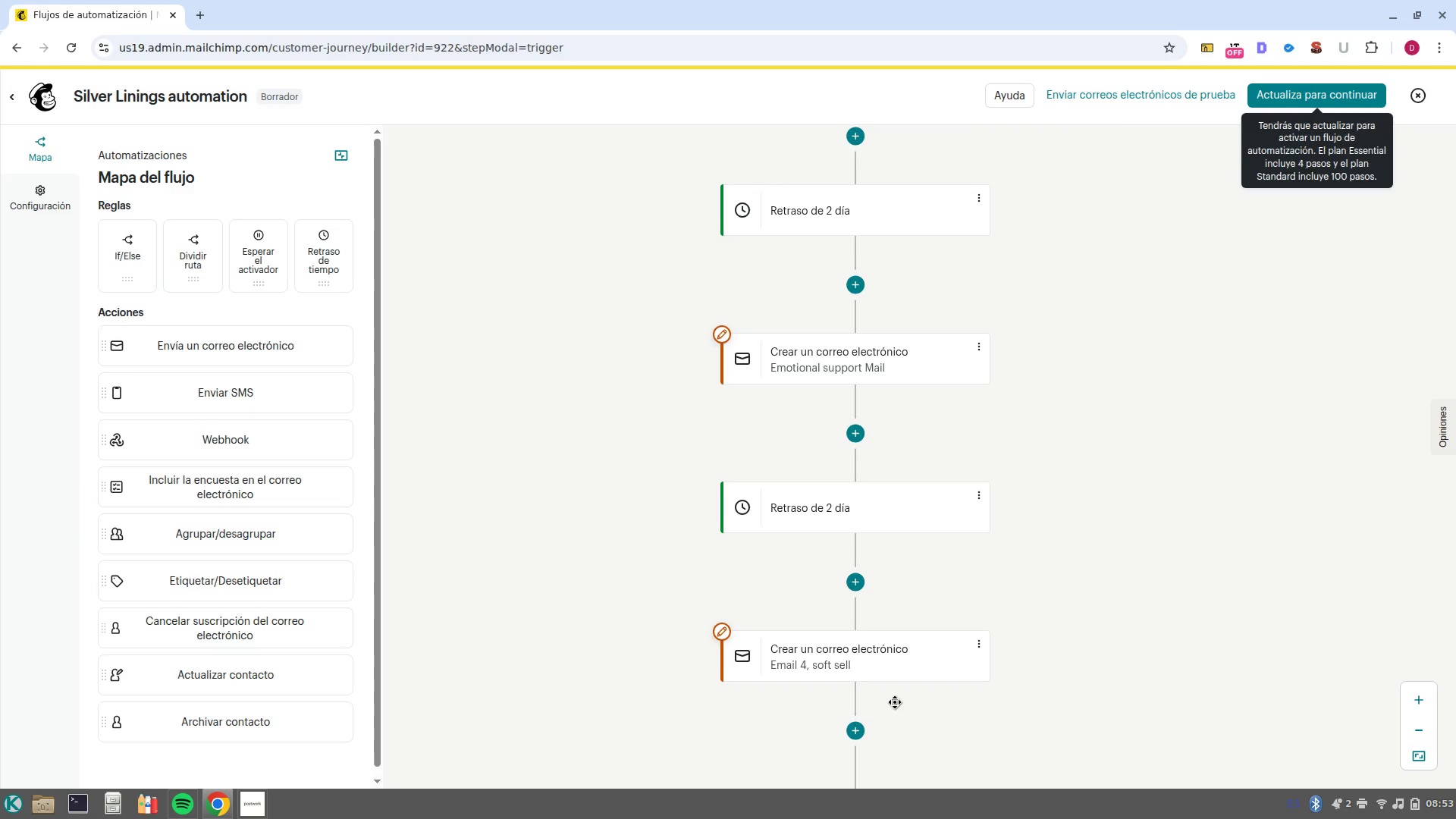 
wait(40.05)
 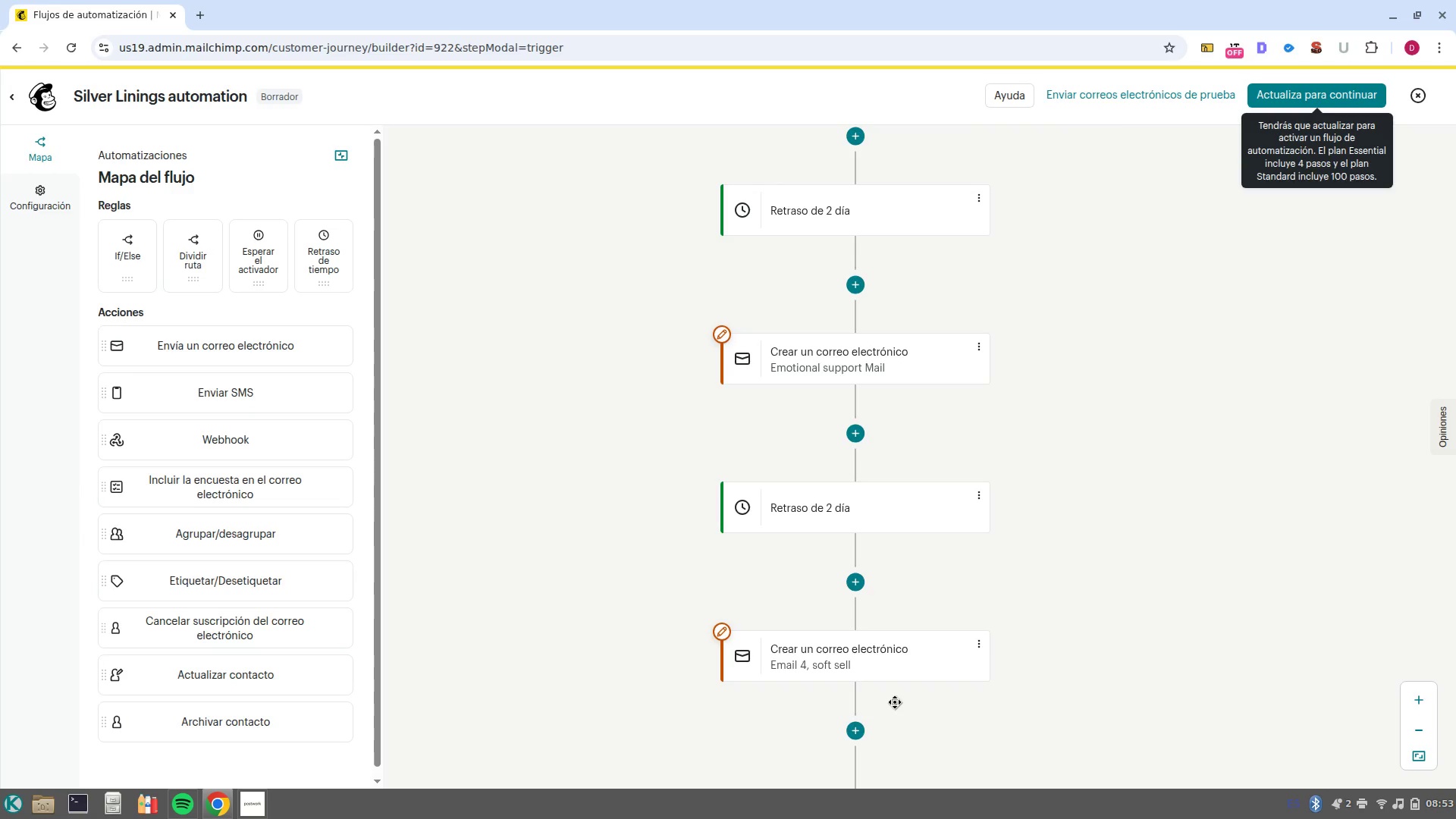 
left_click_drag(start_coordinate=[1078, 652], to_coordinate=[1108, 457])
 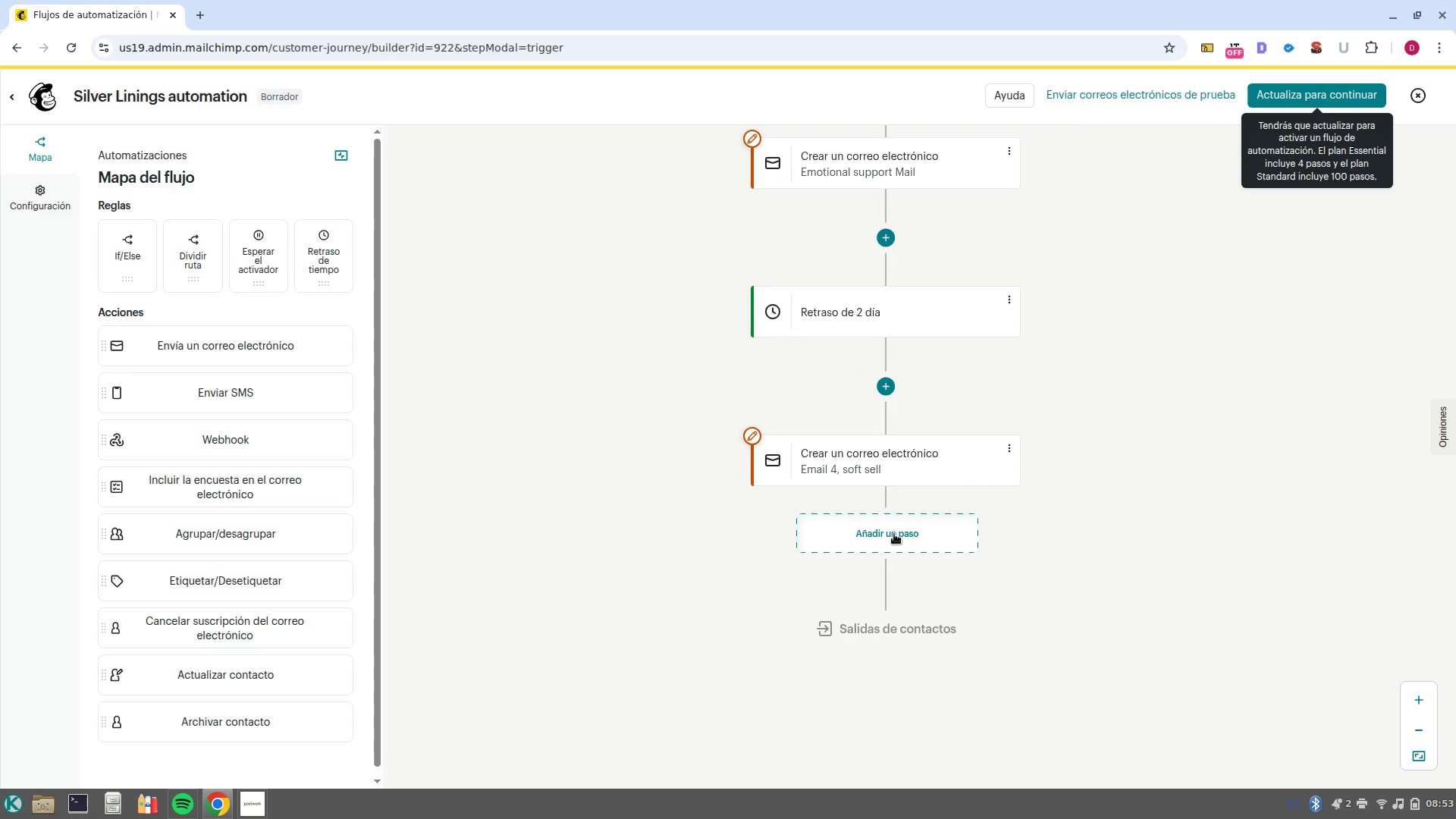 
left_click([894, 534])
 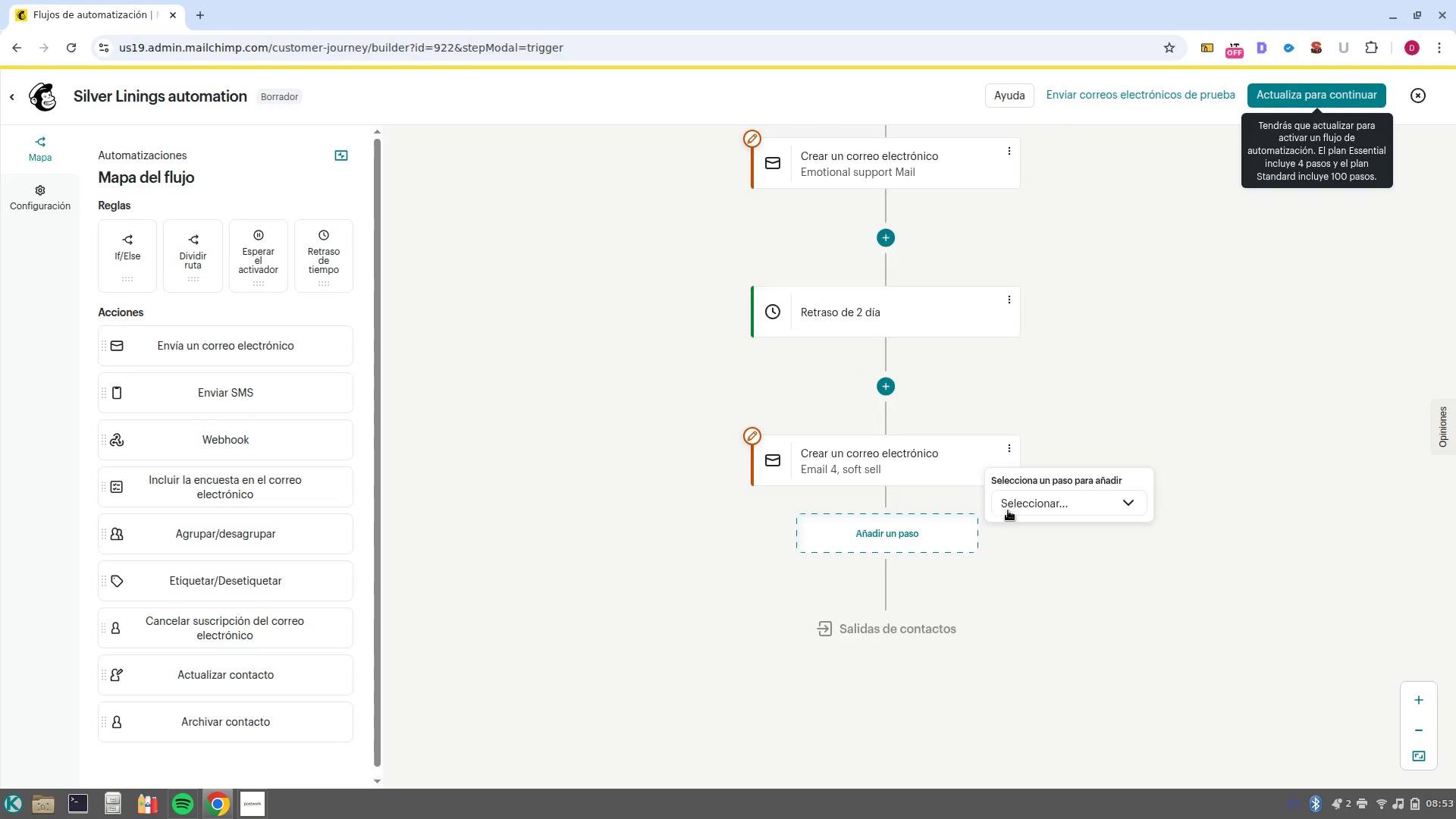 
left_click([1043, 504])
 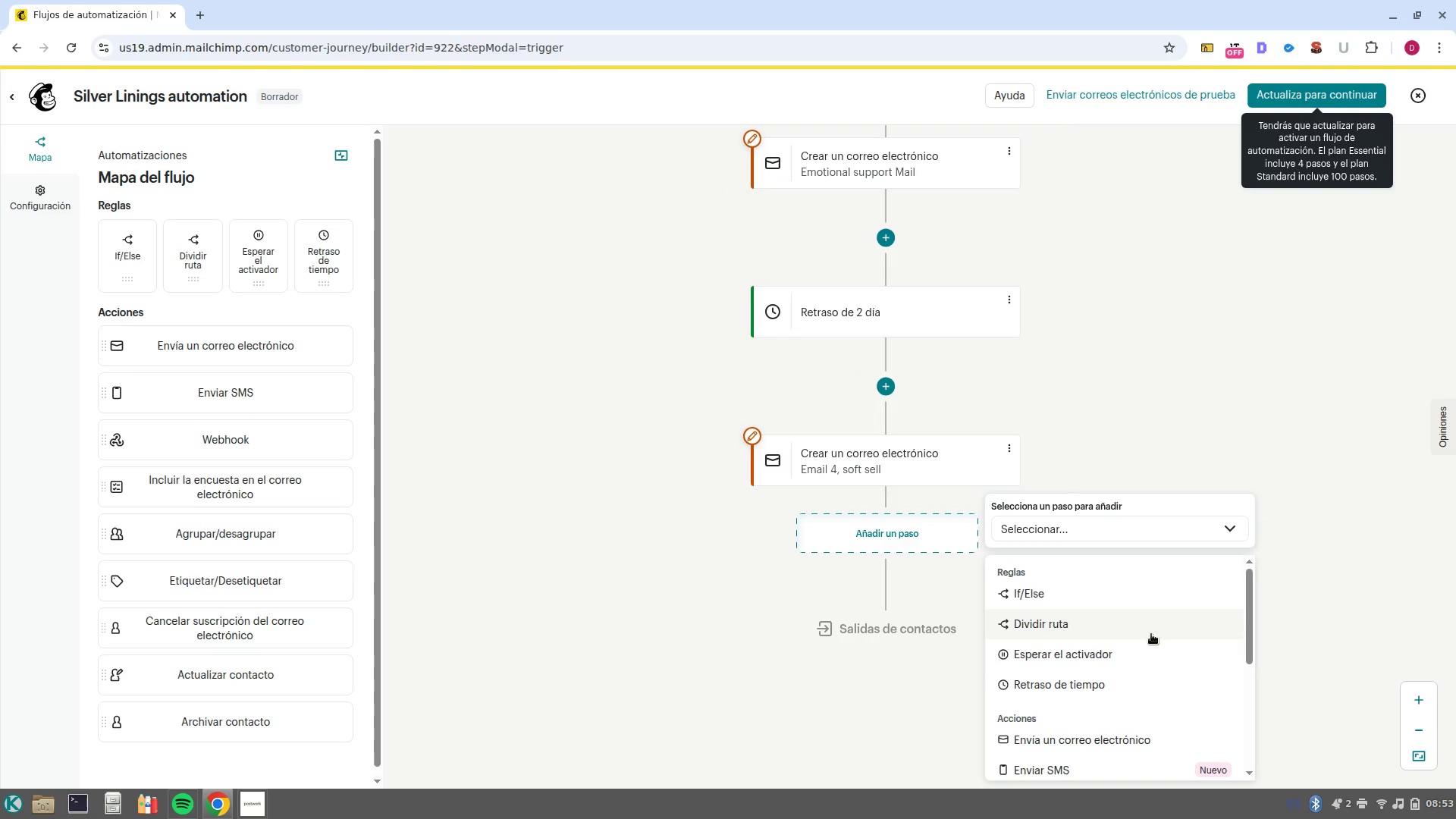 
scroll: coordinate [1149, 656], scroll_direction: down, amount: 4.0
 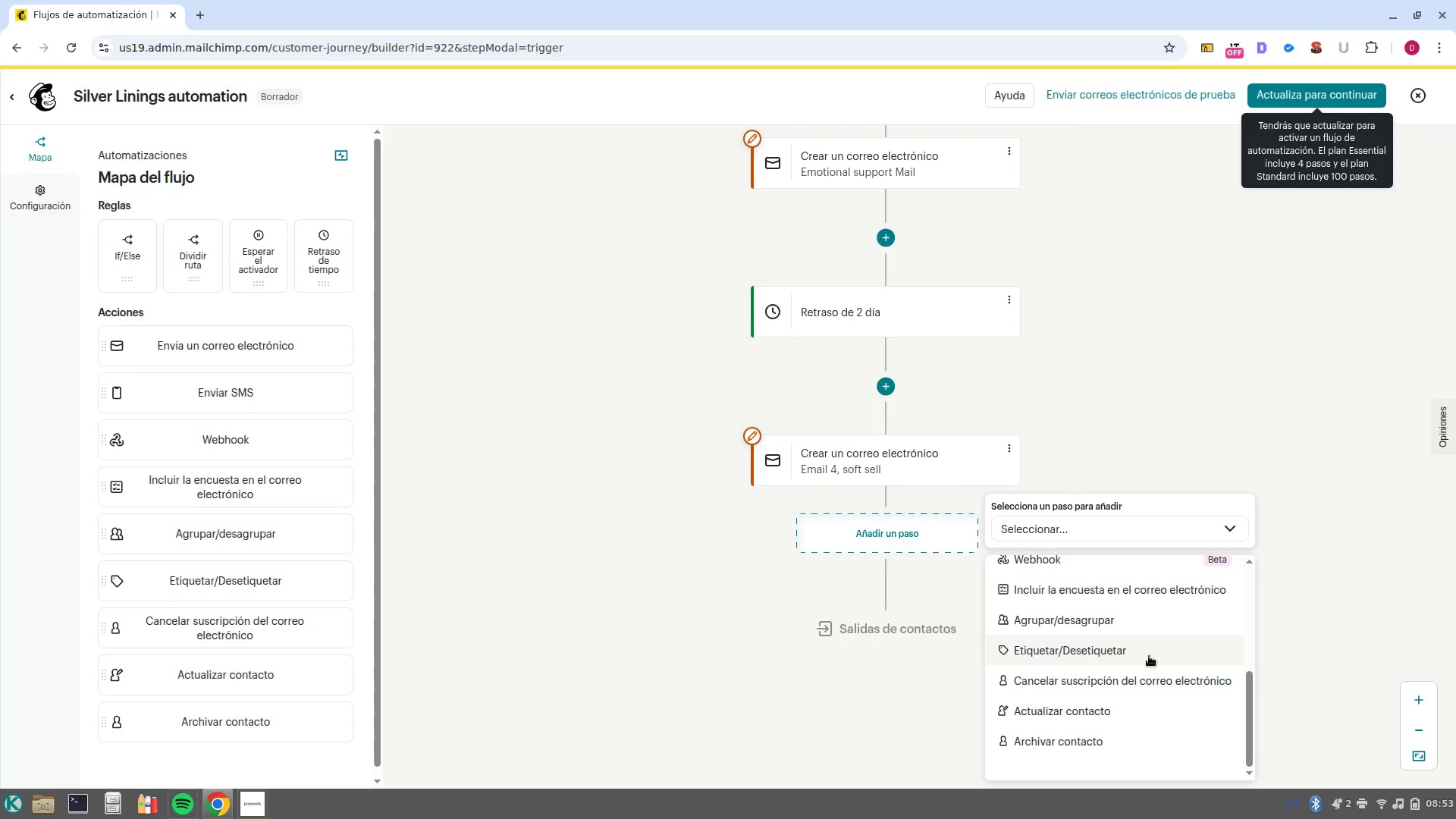 
scroll: coordinate [1149, 656], scroll_direction: up, amount: 1.0
 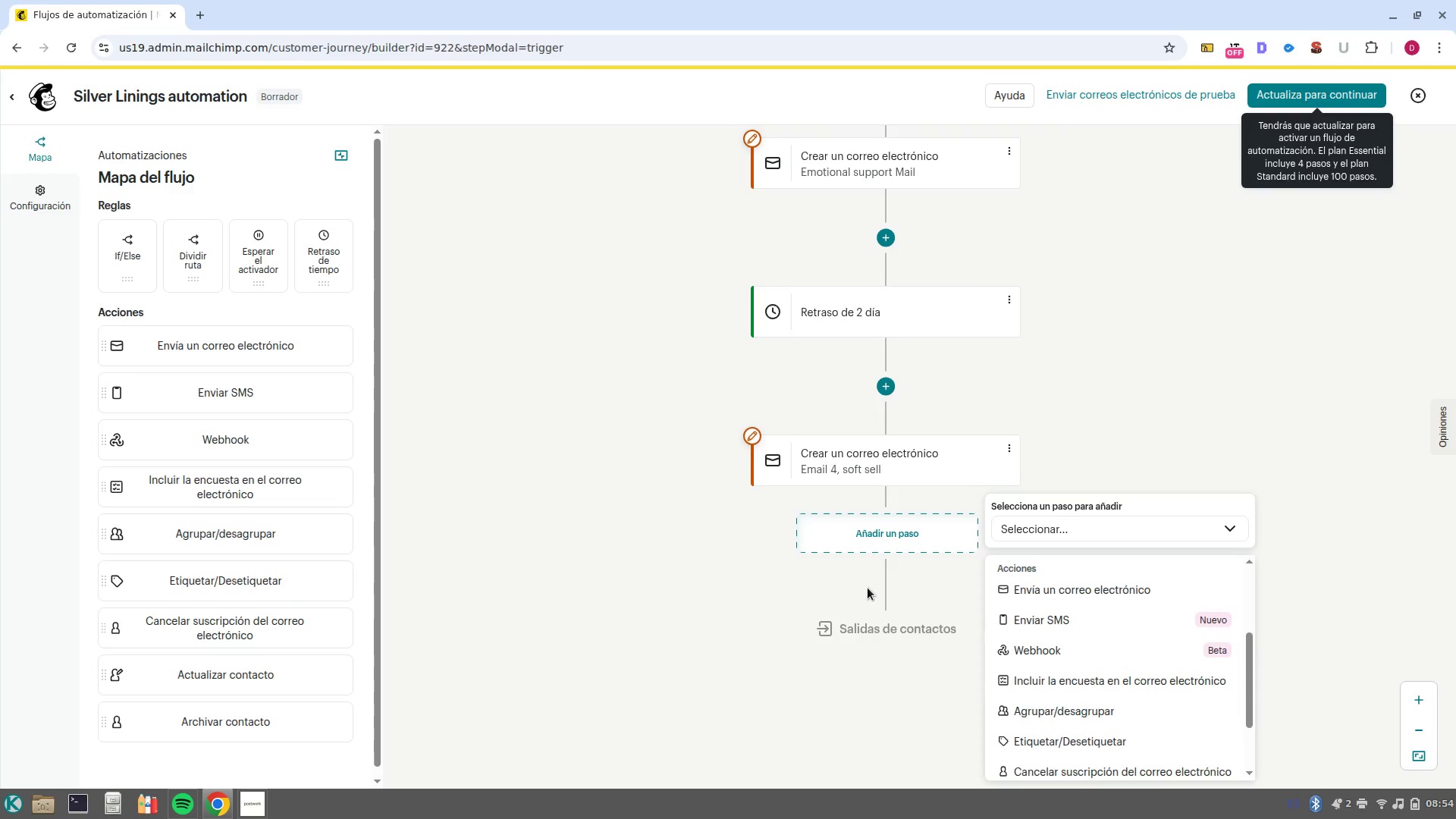 
scroll: coordinate [1112, 672], scroll_direction: down, amount: 4.0
 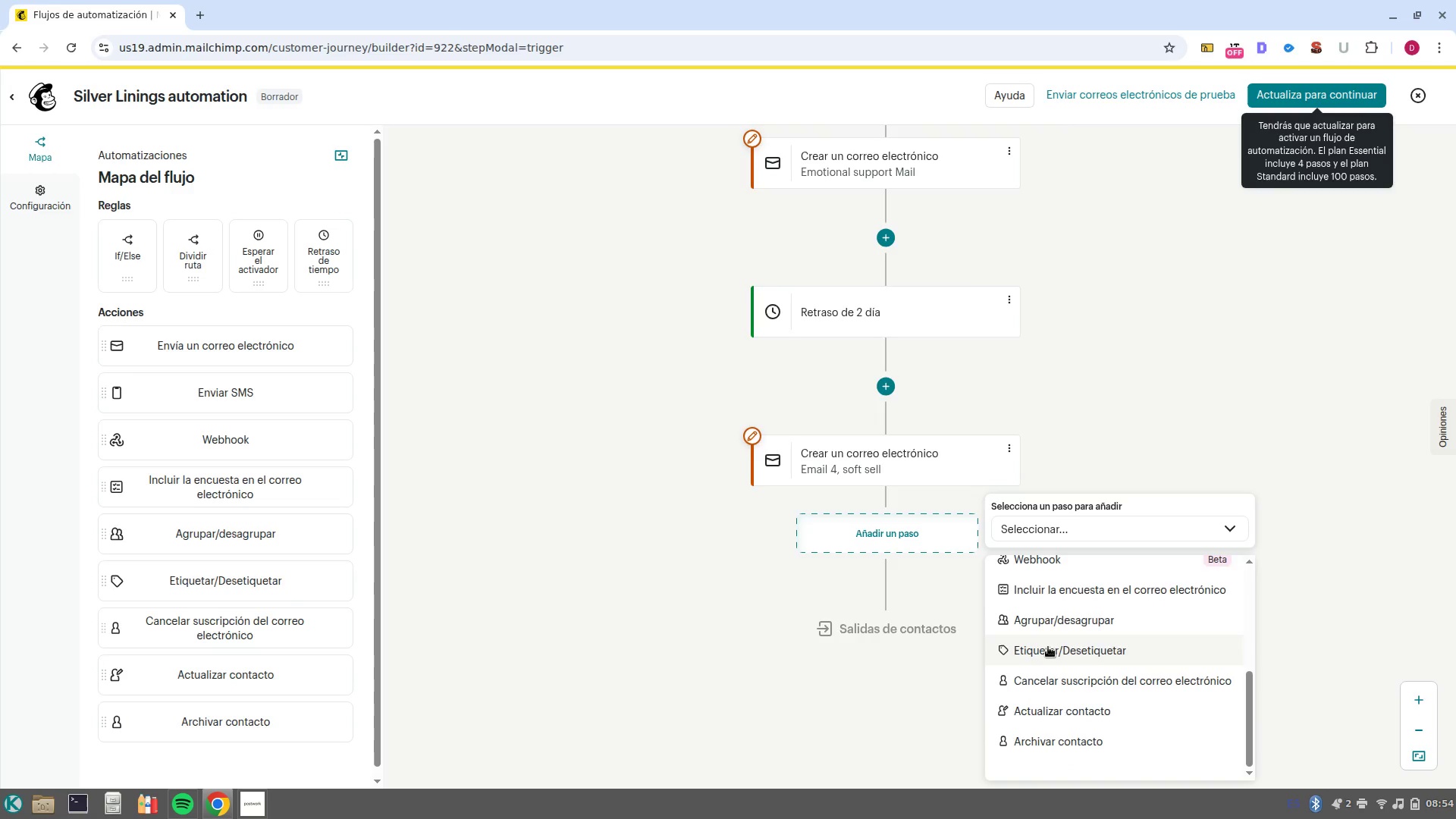 
scroll: coordinate [1051, 642], scroll_direction: up, amount: 3.0
 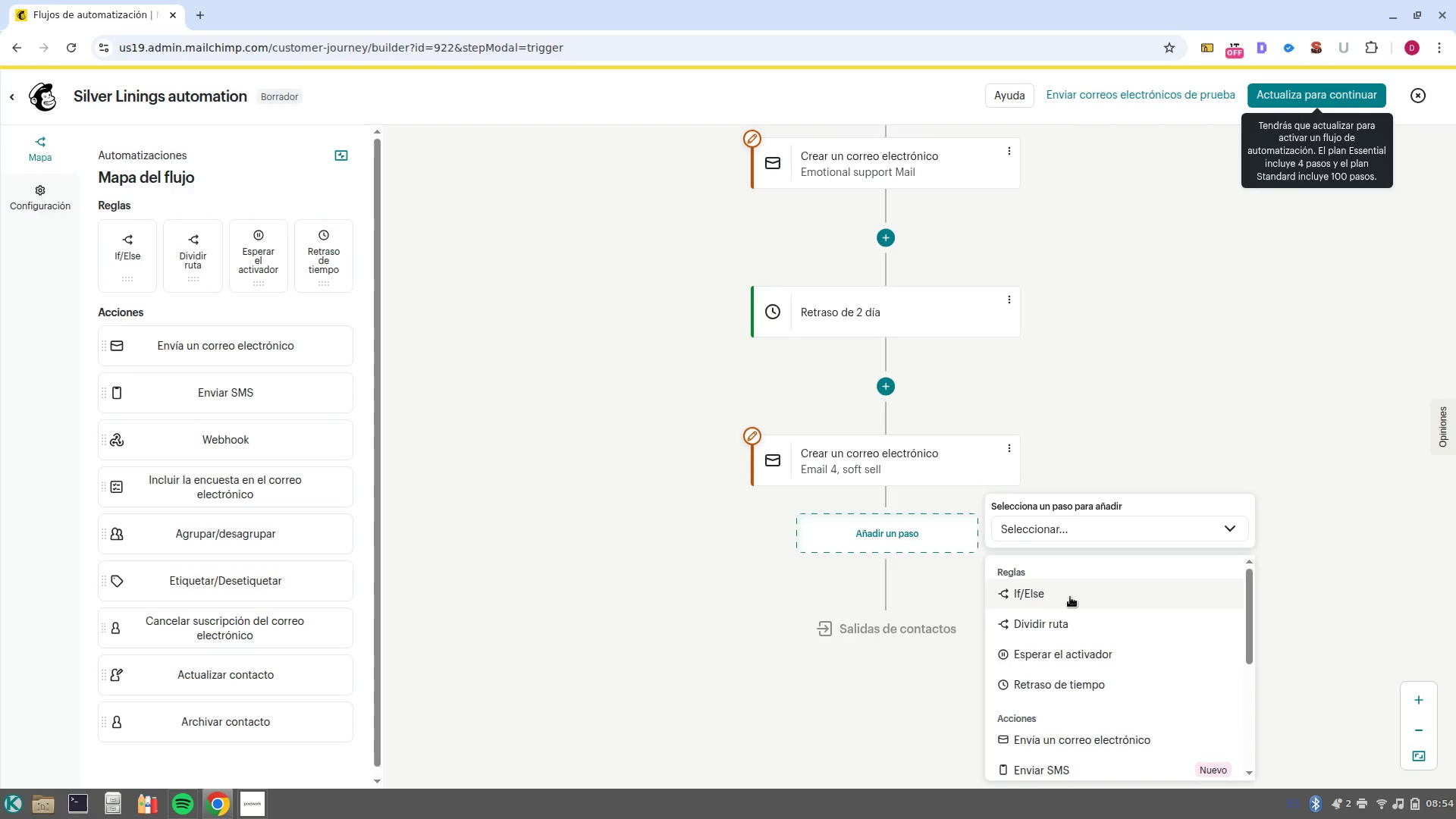 
left_click([1072, 594])
 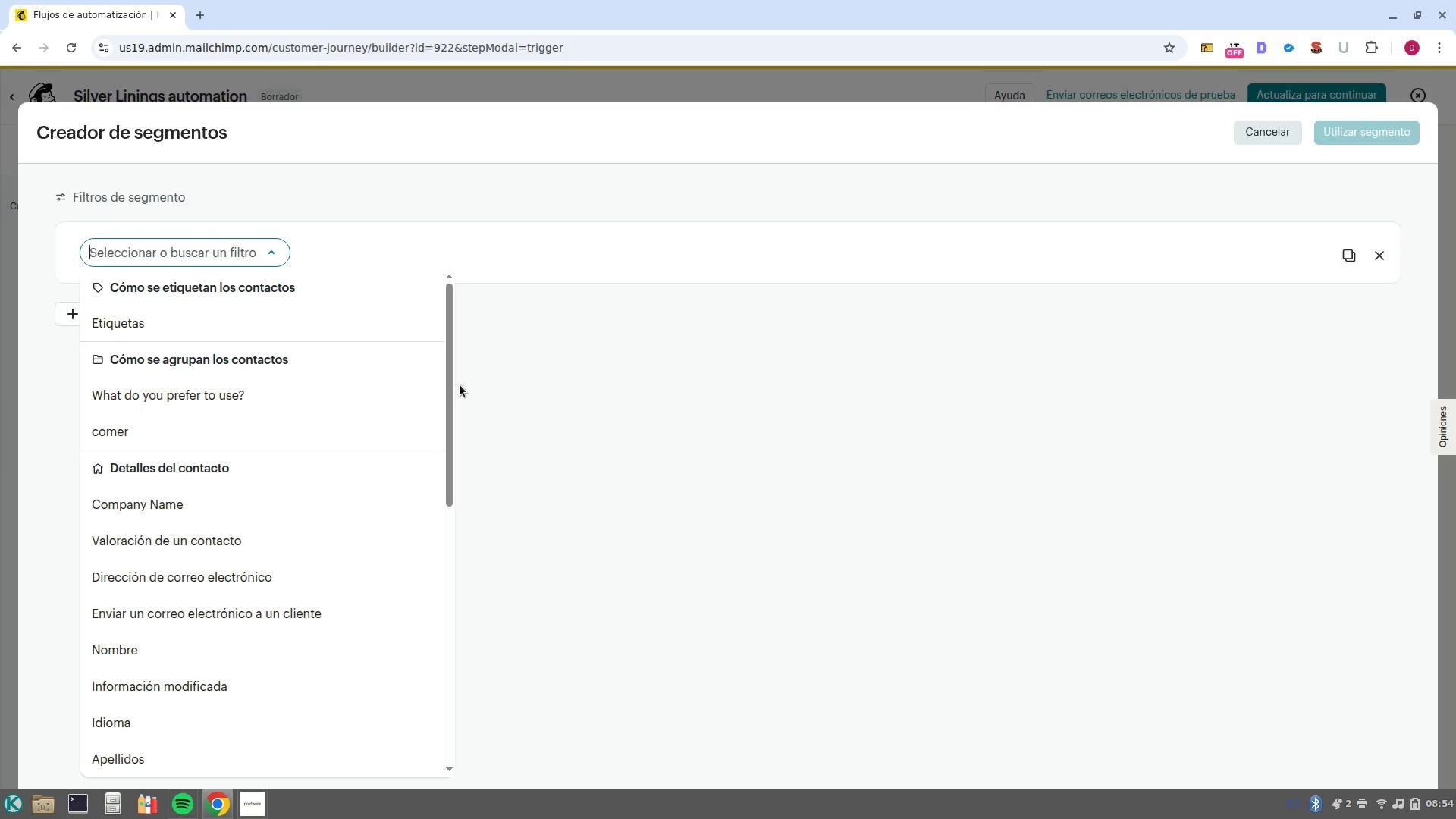 
wait(10.12)
 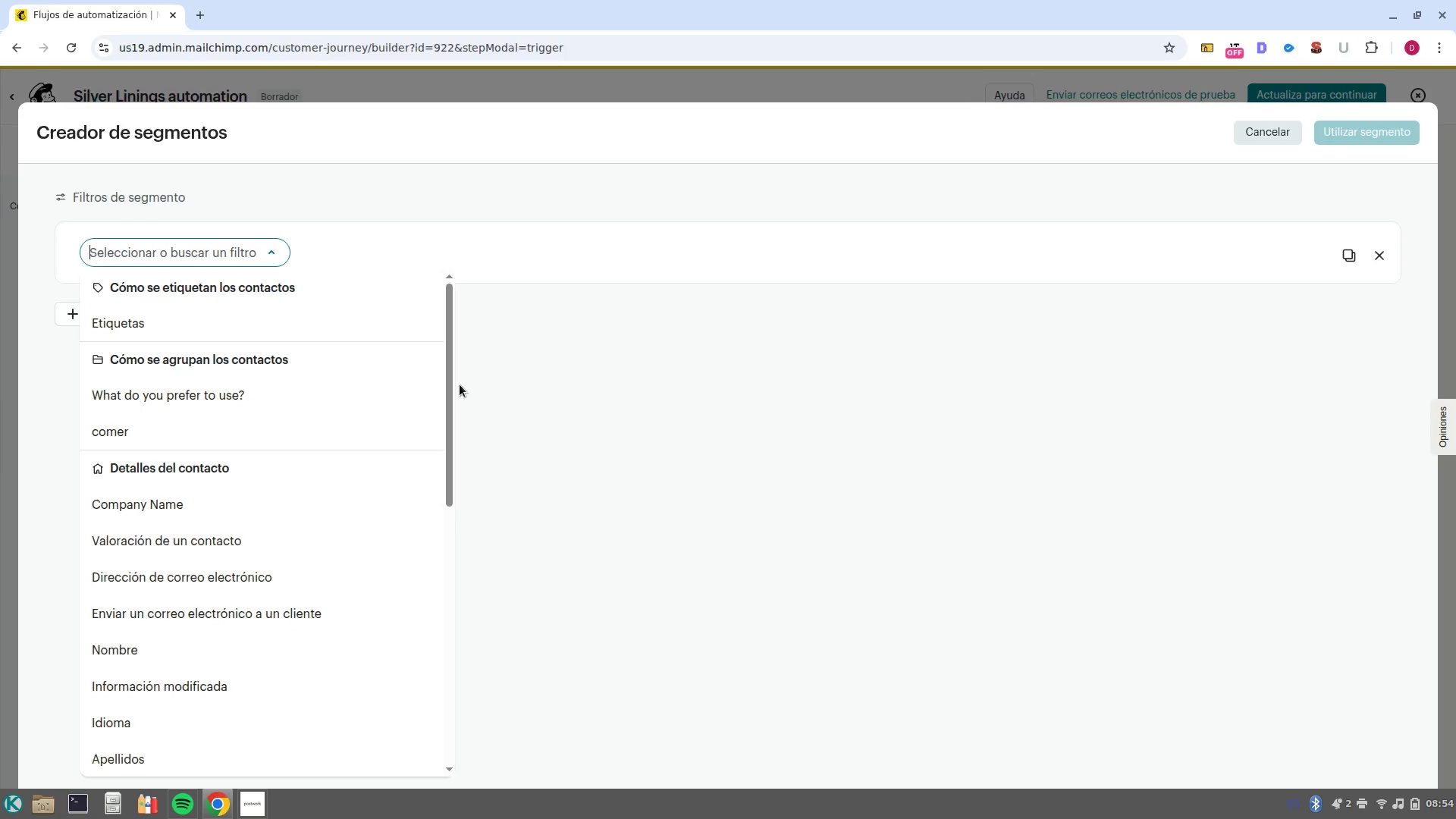 
scroll: coordinate [232, 524], scroll_direction: down, amount: 8.0
 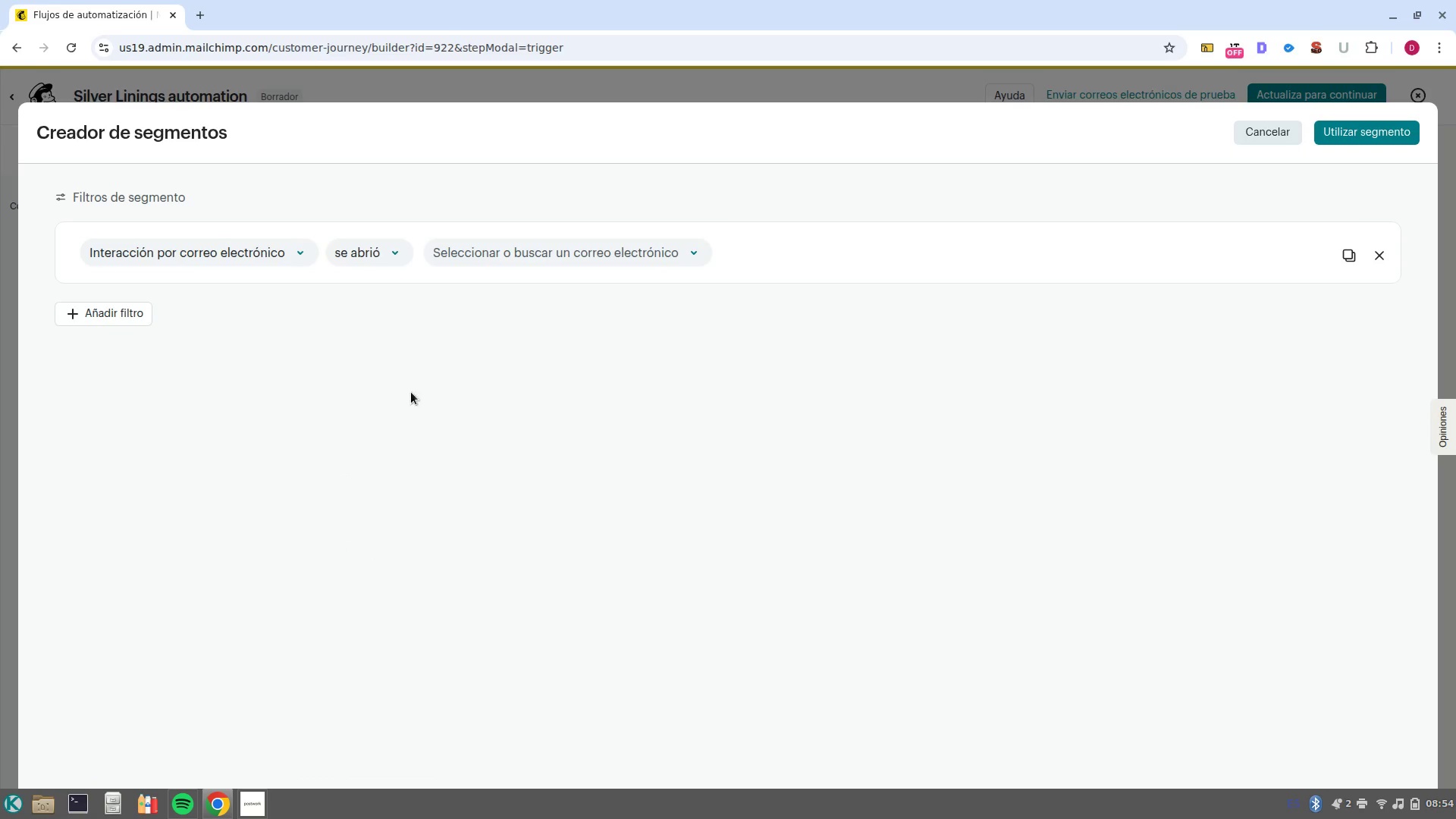 
left_click([452, 262])
 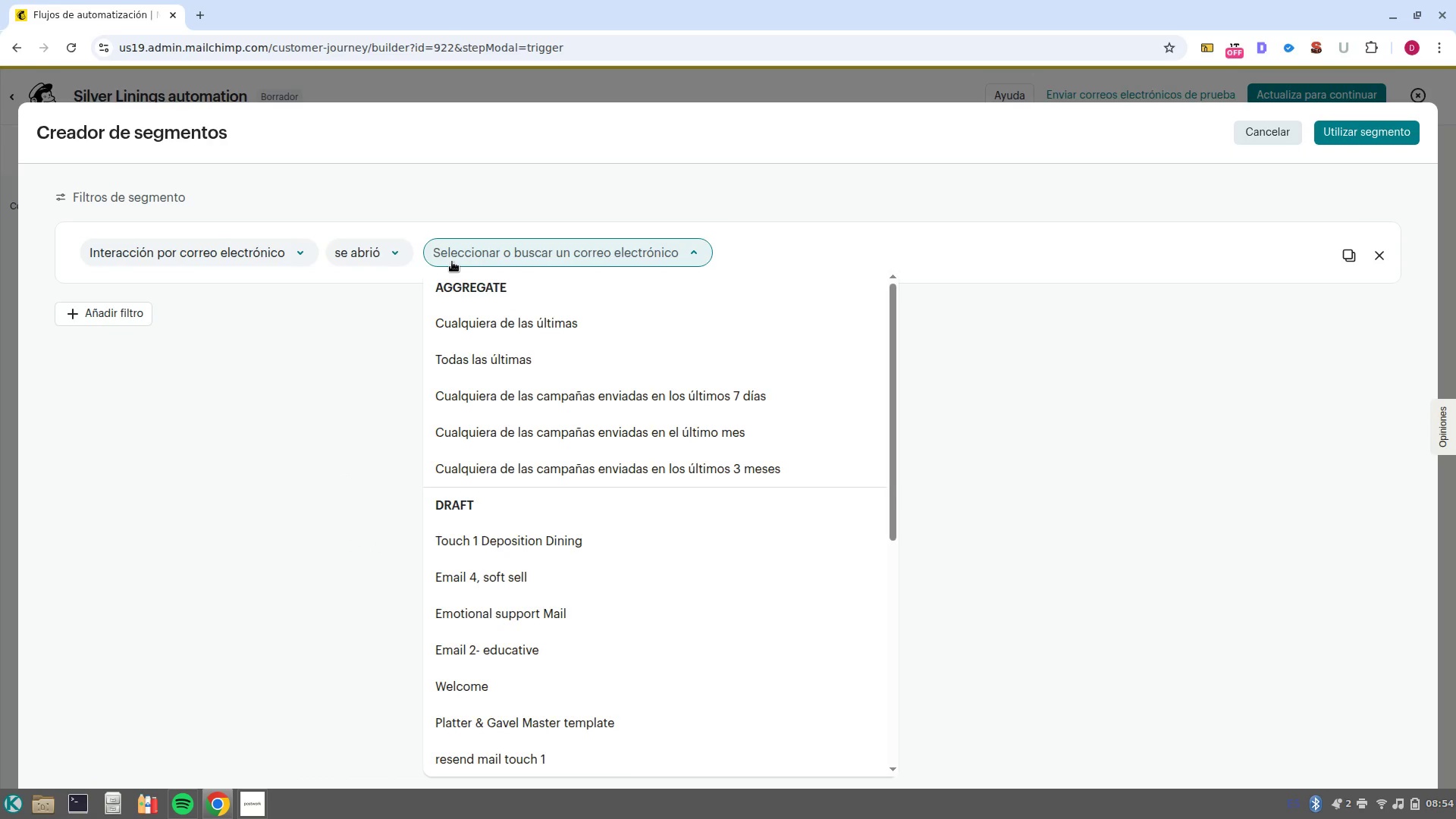 
left_click([372, 261])
 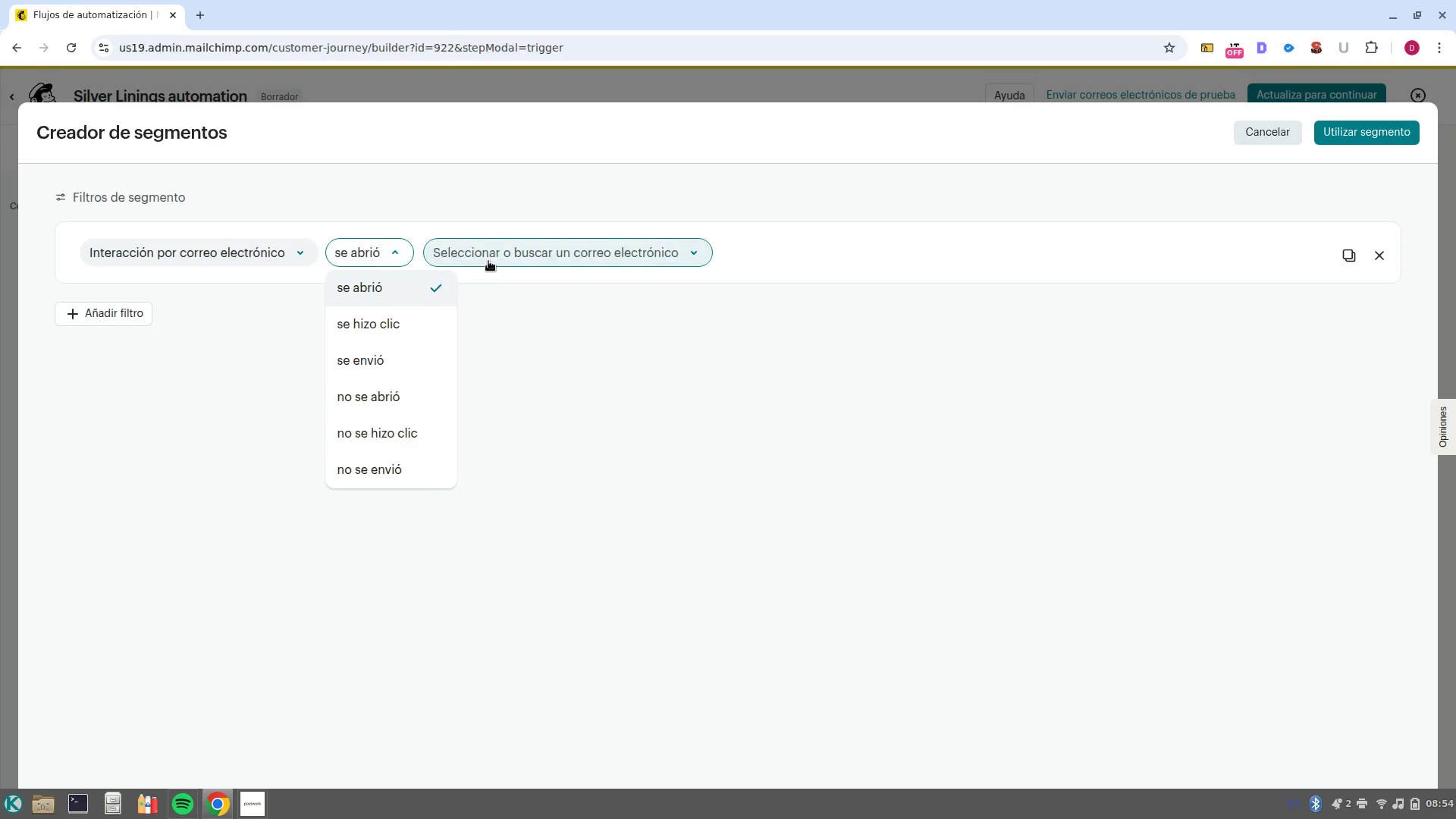 
left_click([564, 259])
 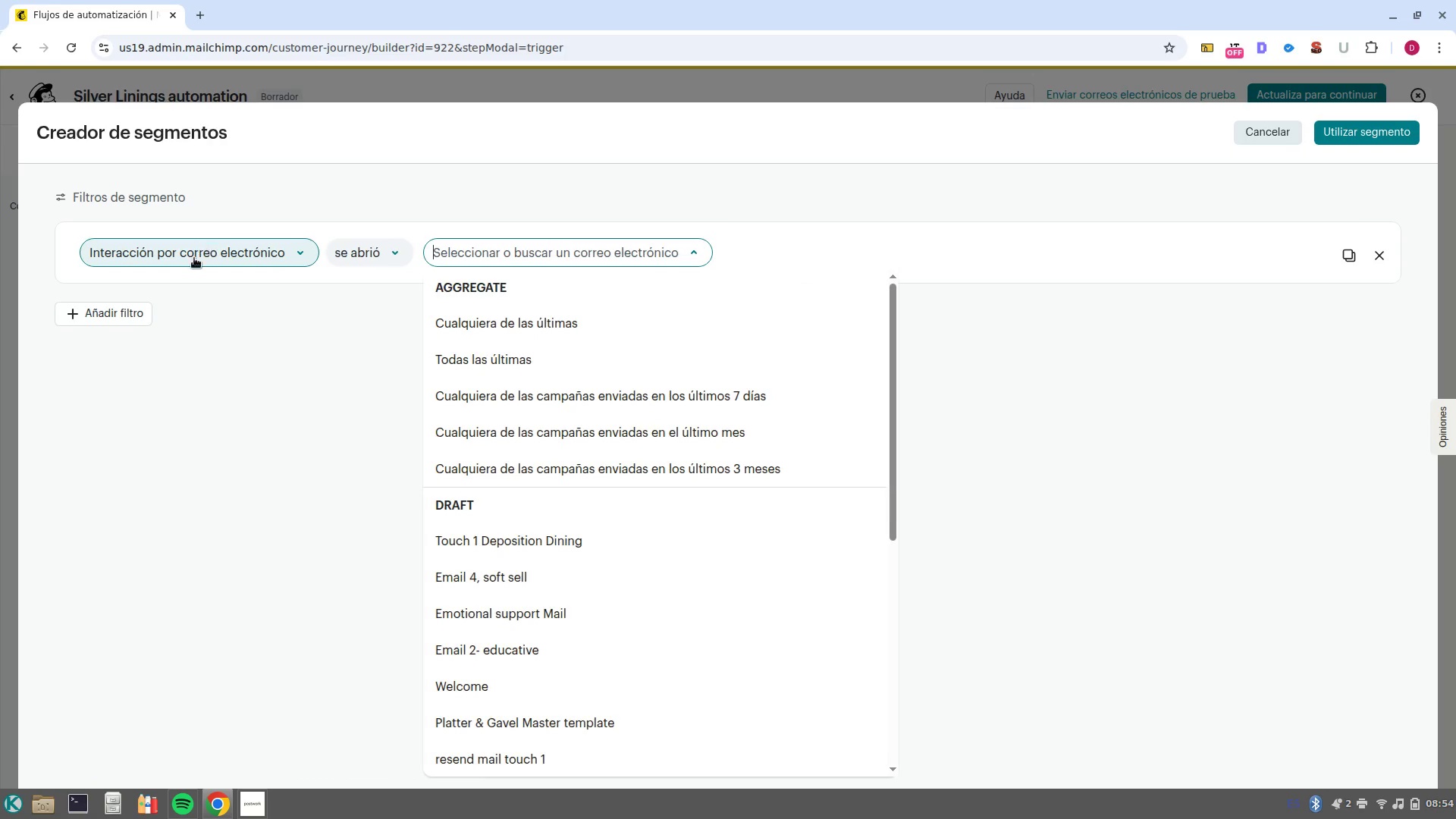 
left_click([194, 258])
 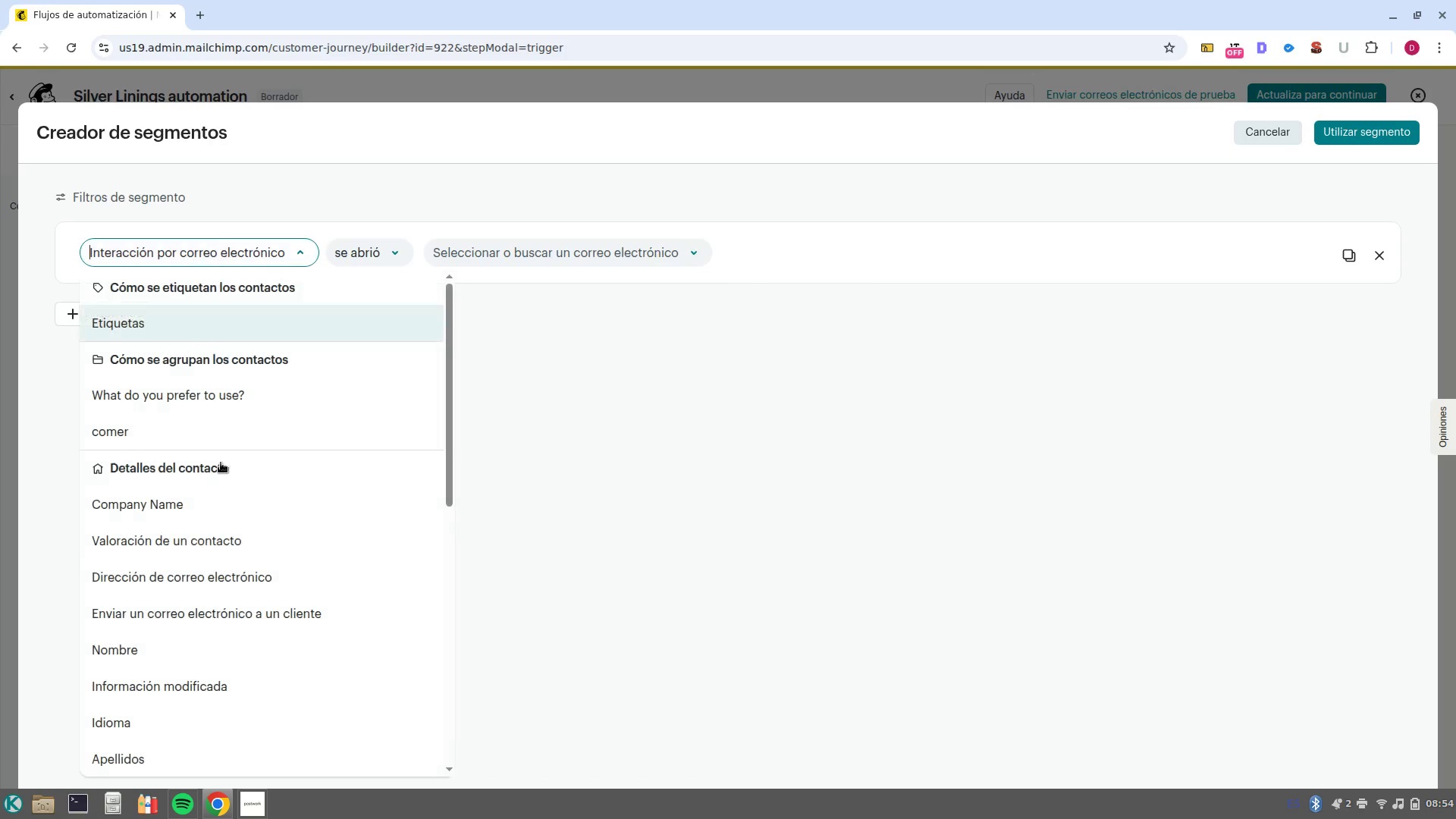 
scroll: coordinate [234, 616], scroll_direction: down, amount: 13.0
 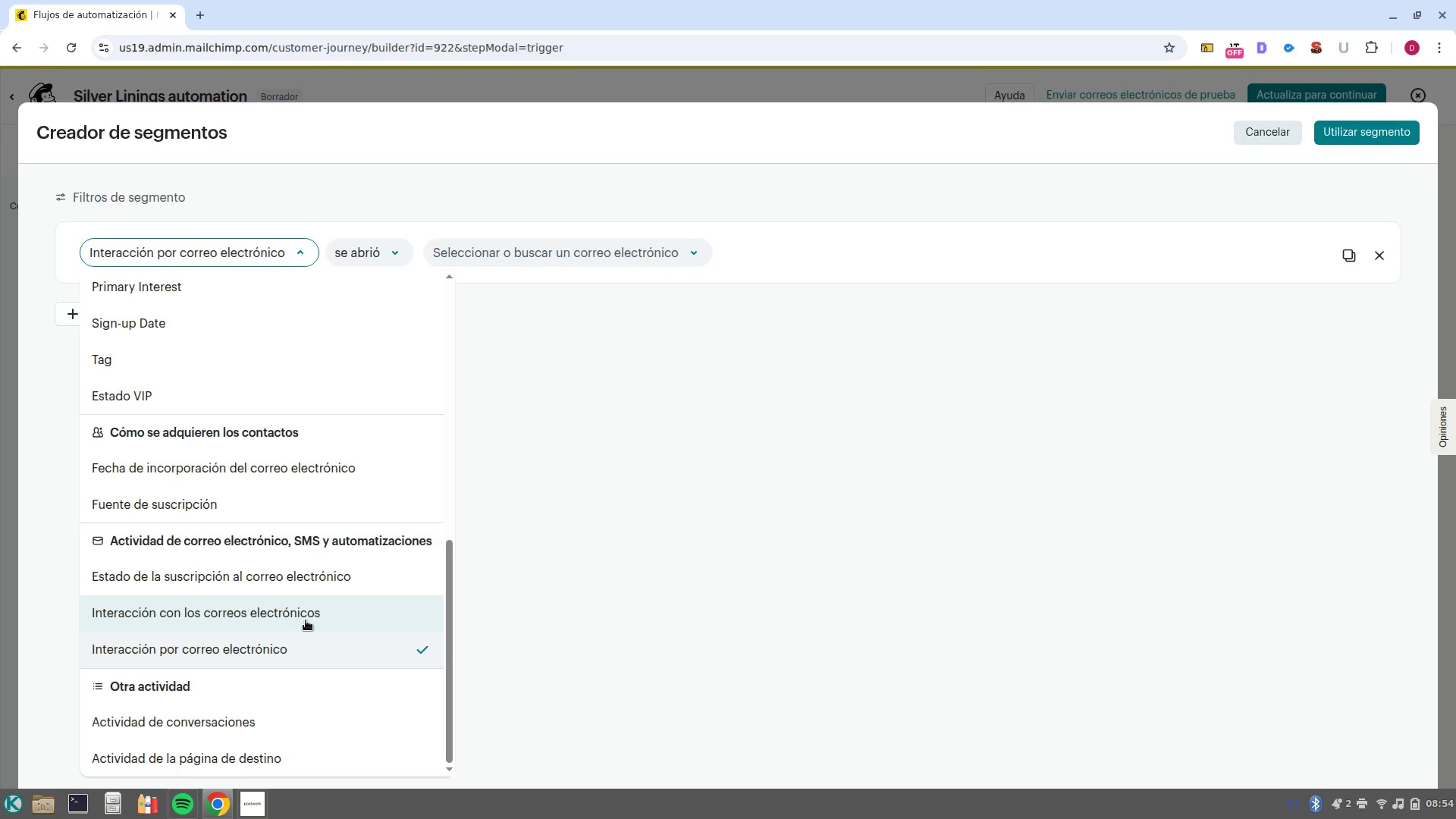 
left_click([306, 620])
 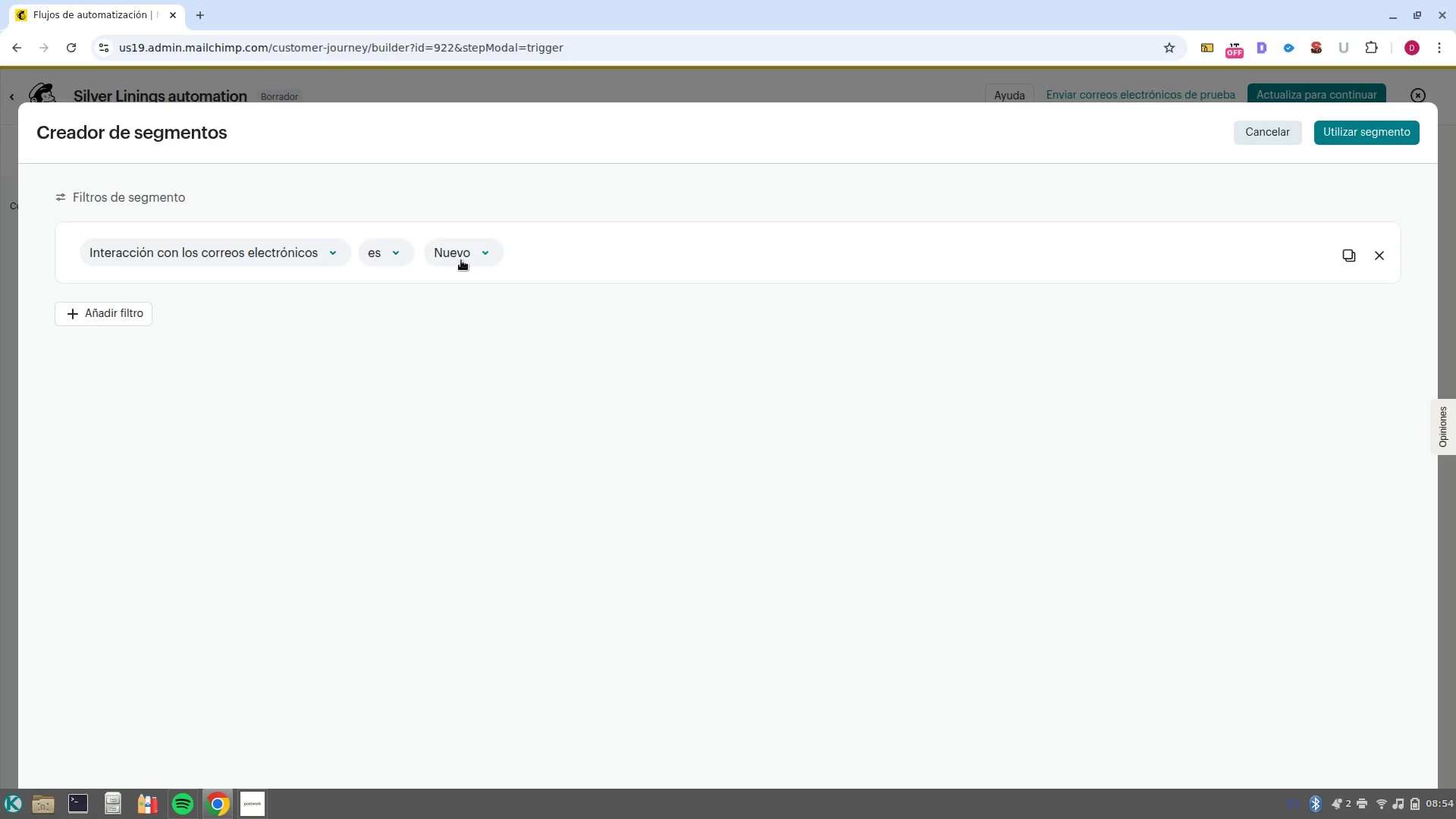 
left_click([466, 257])
 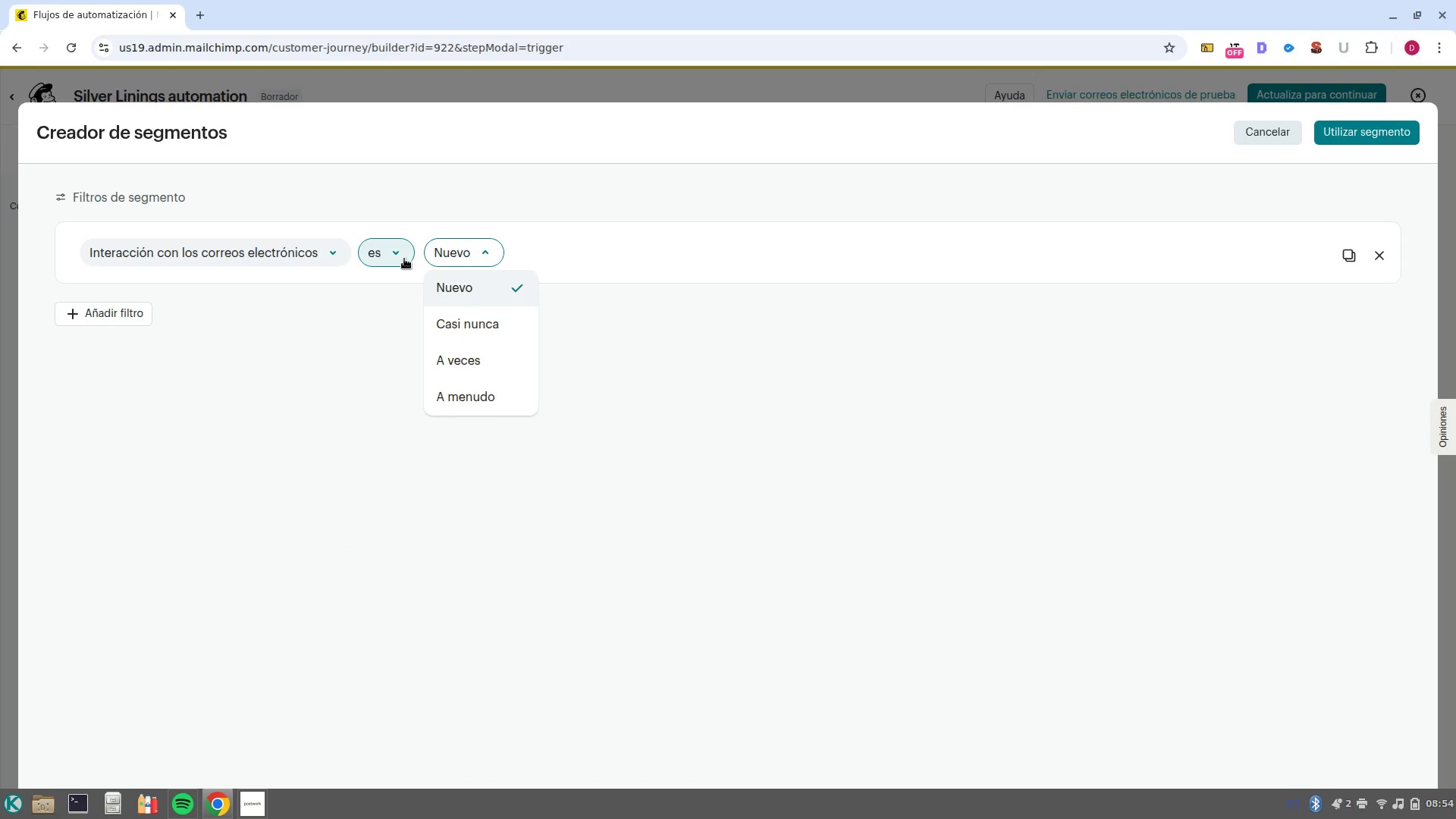 
left_click([404, 259])
 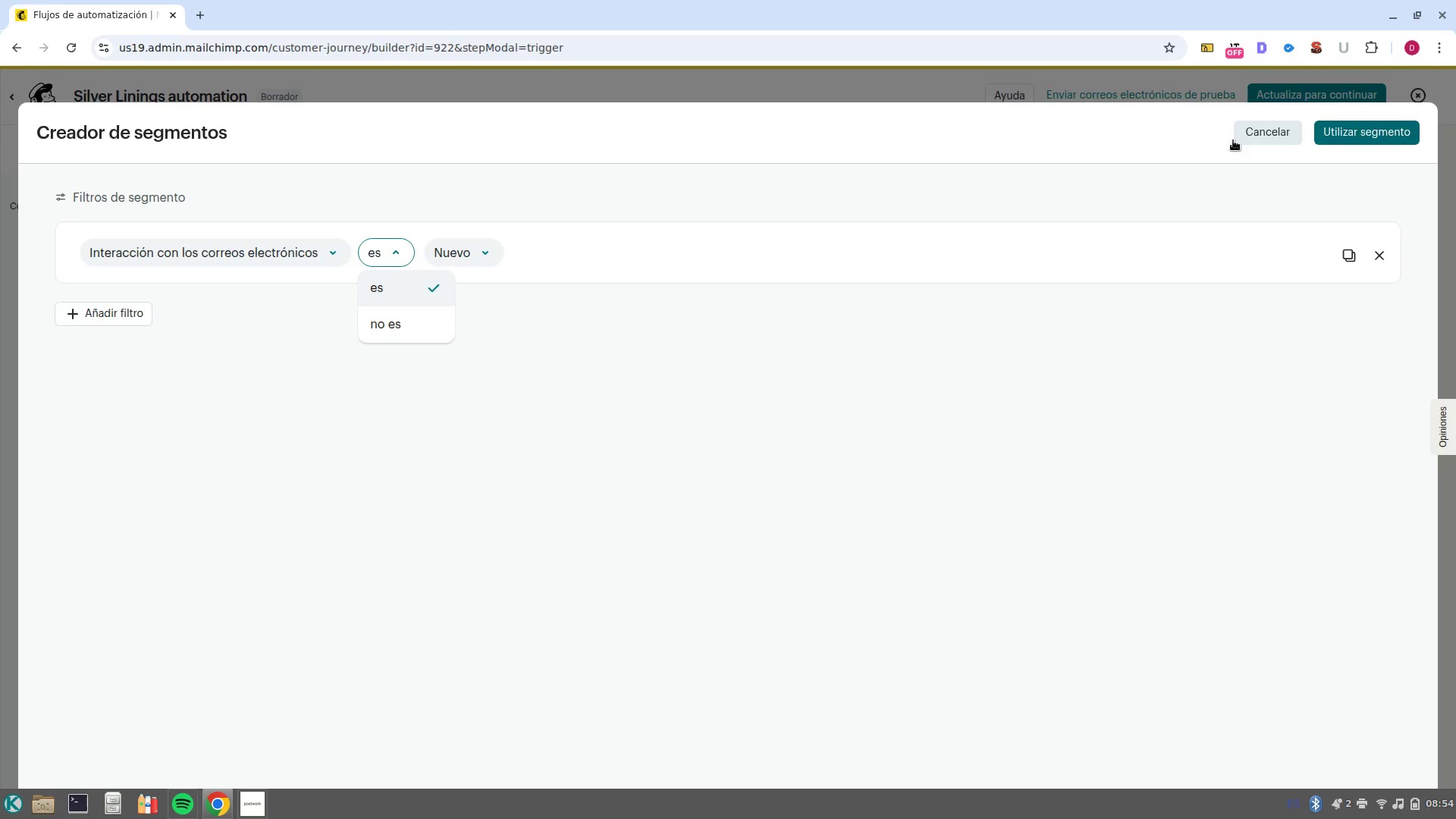 
left_click([138, 260])
 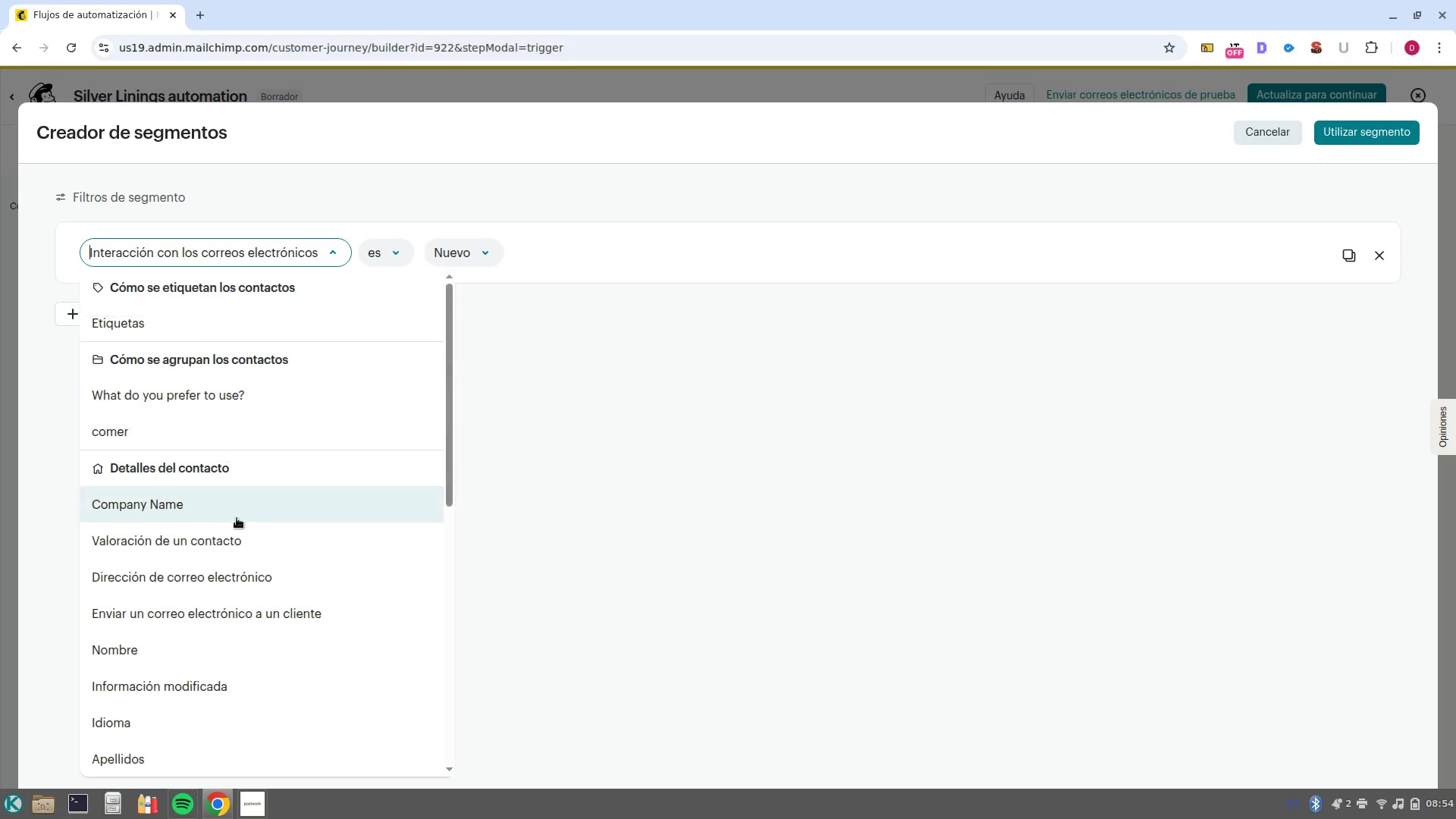 
scroll: coordinate [236, 613], scroll_direction: down, amount: 14.0
 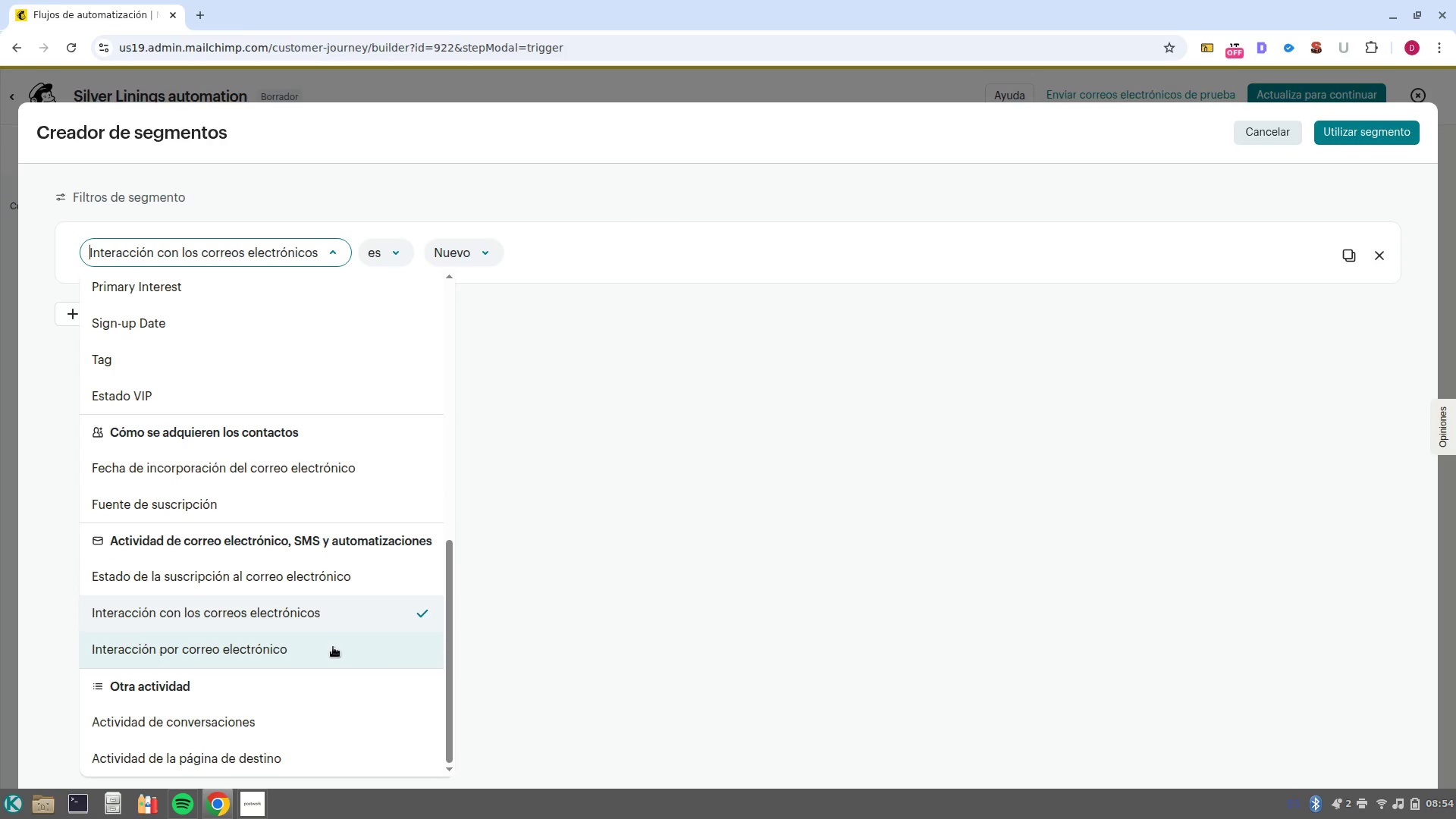 
wait(8.87)
 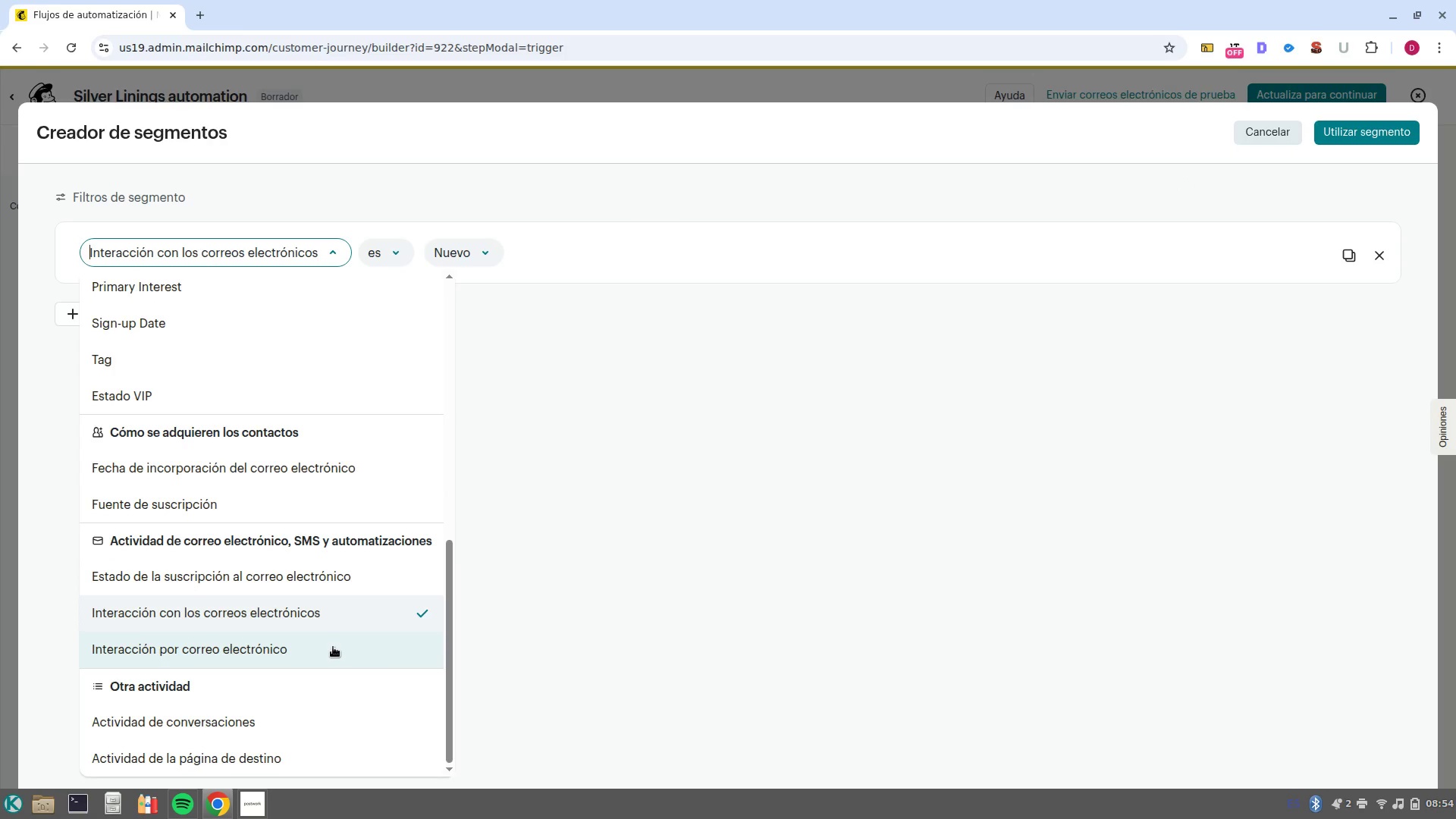 
left_click([312, 713])
 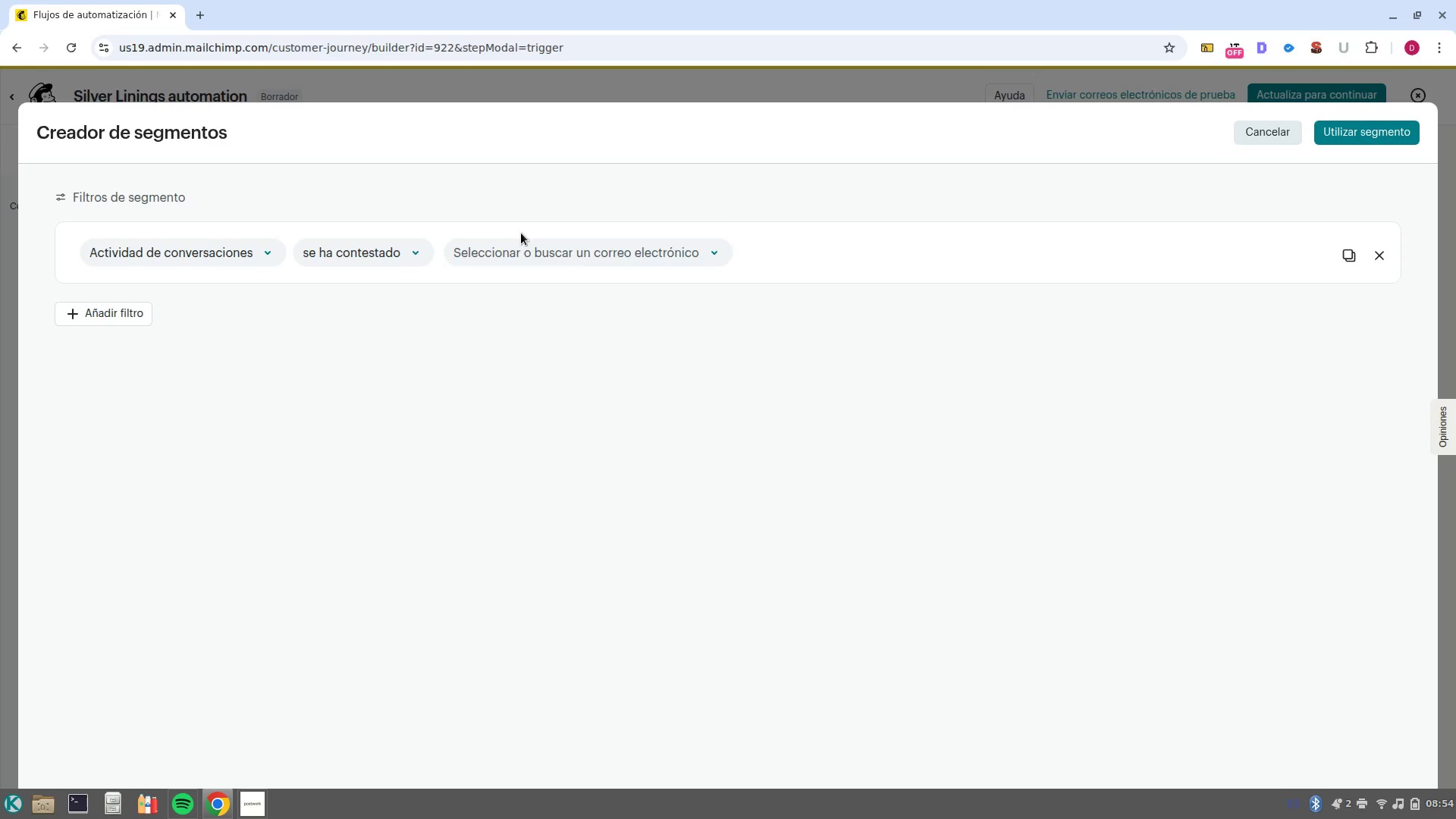 
left_click([538, 252])
 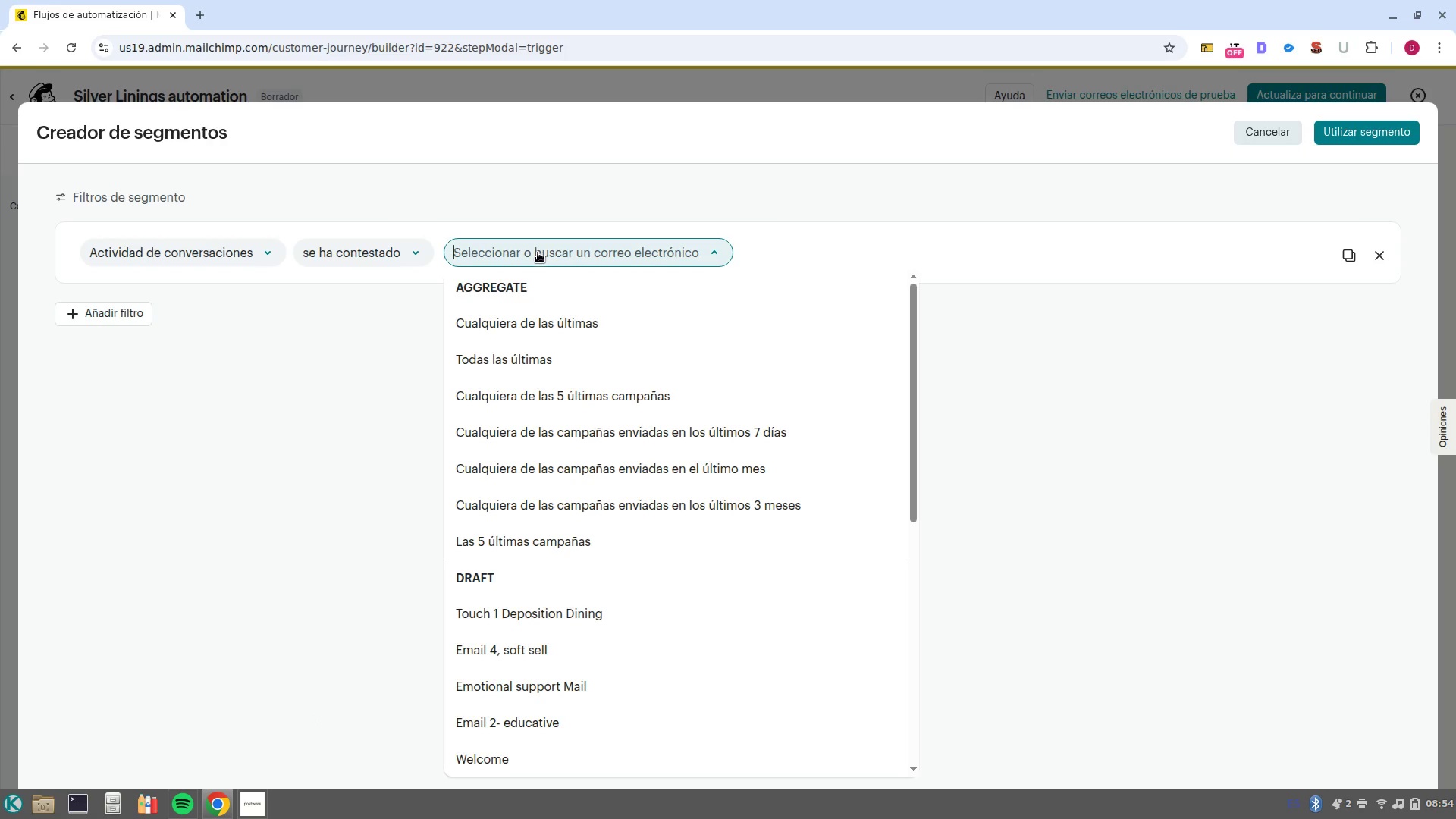 
left_click([402, 253])
 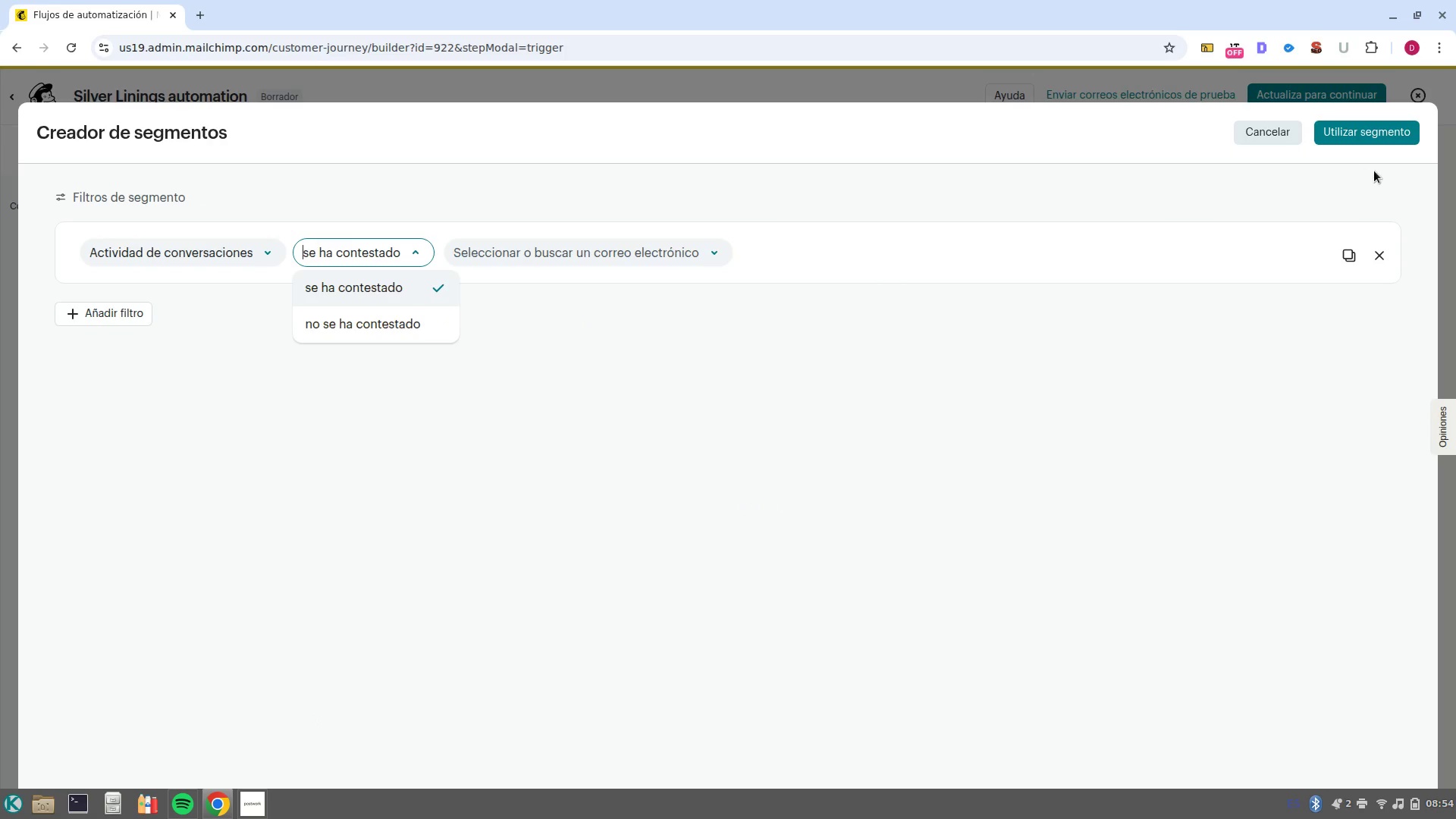 
mouse_move([215, 276])
 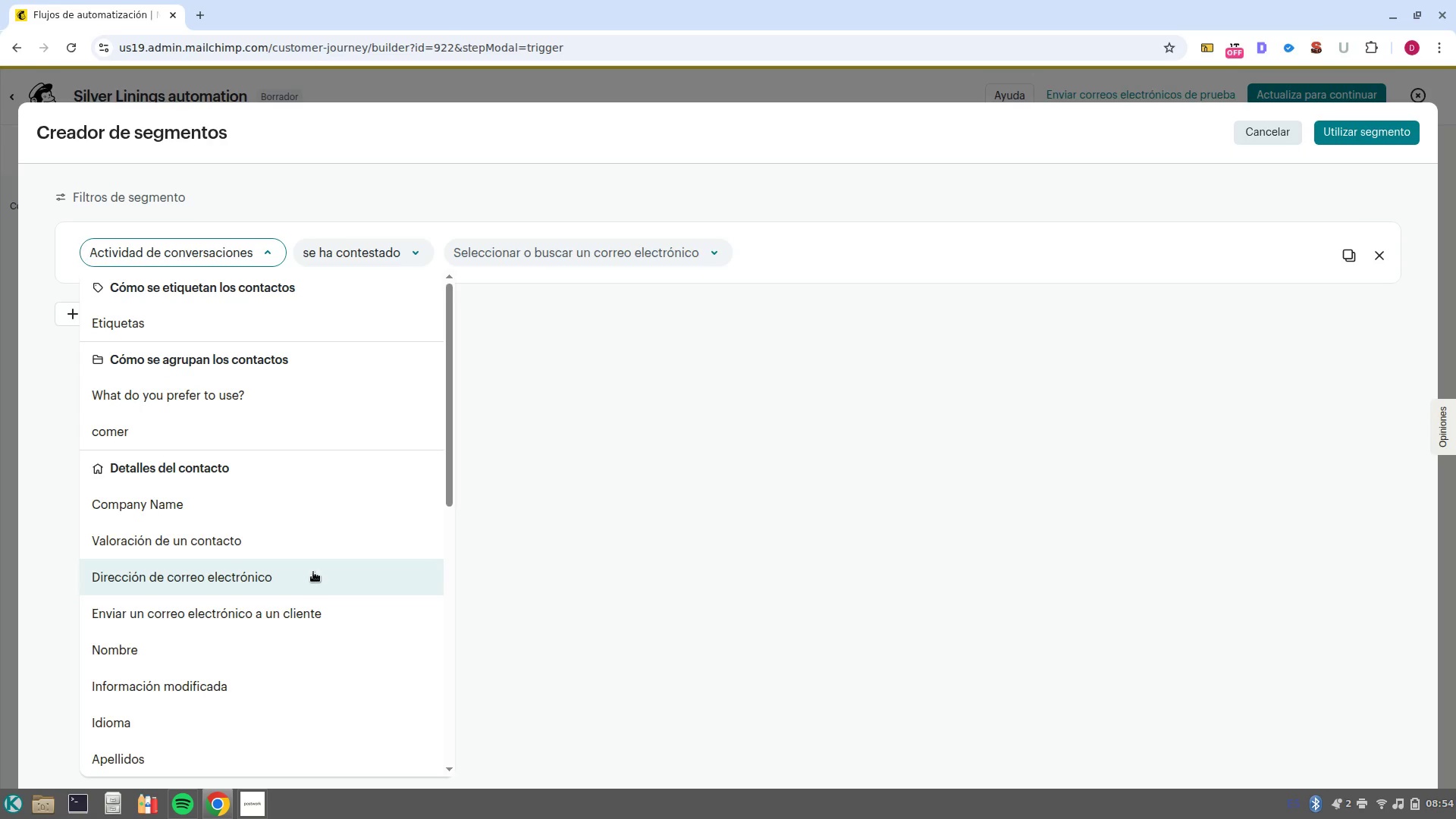 
scroll: coordinate [313, 572], scroll_direction: down, amount: 3.0
 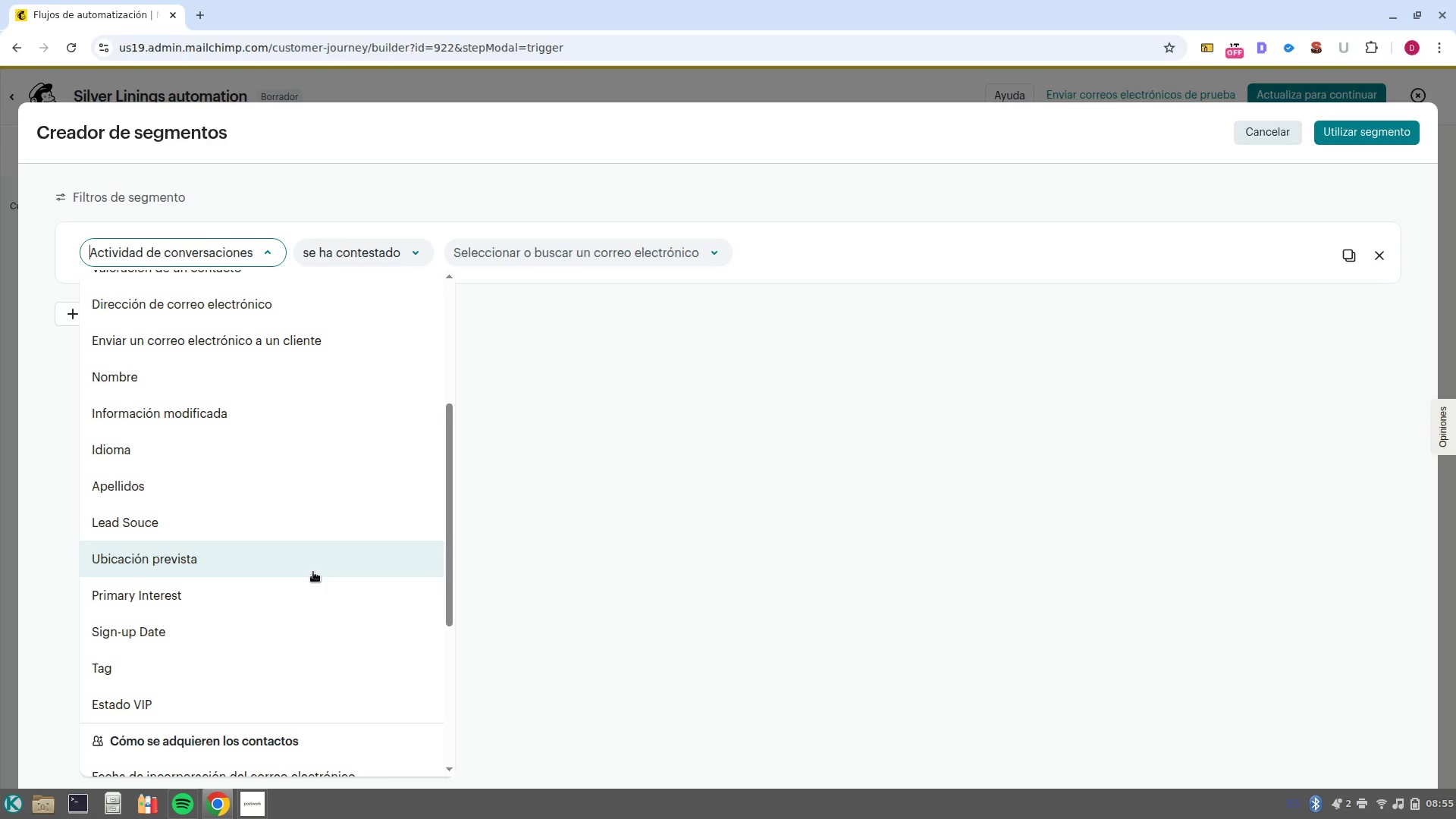 
wait(16.64)
 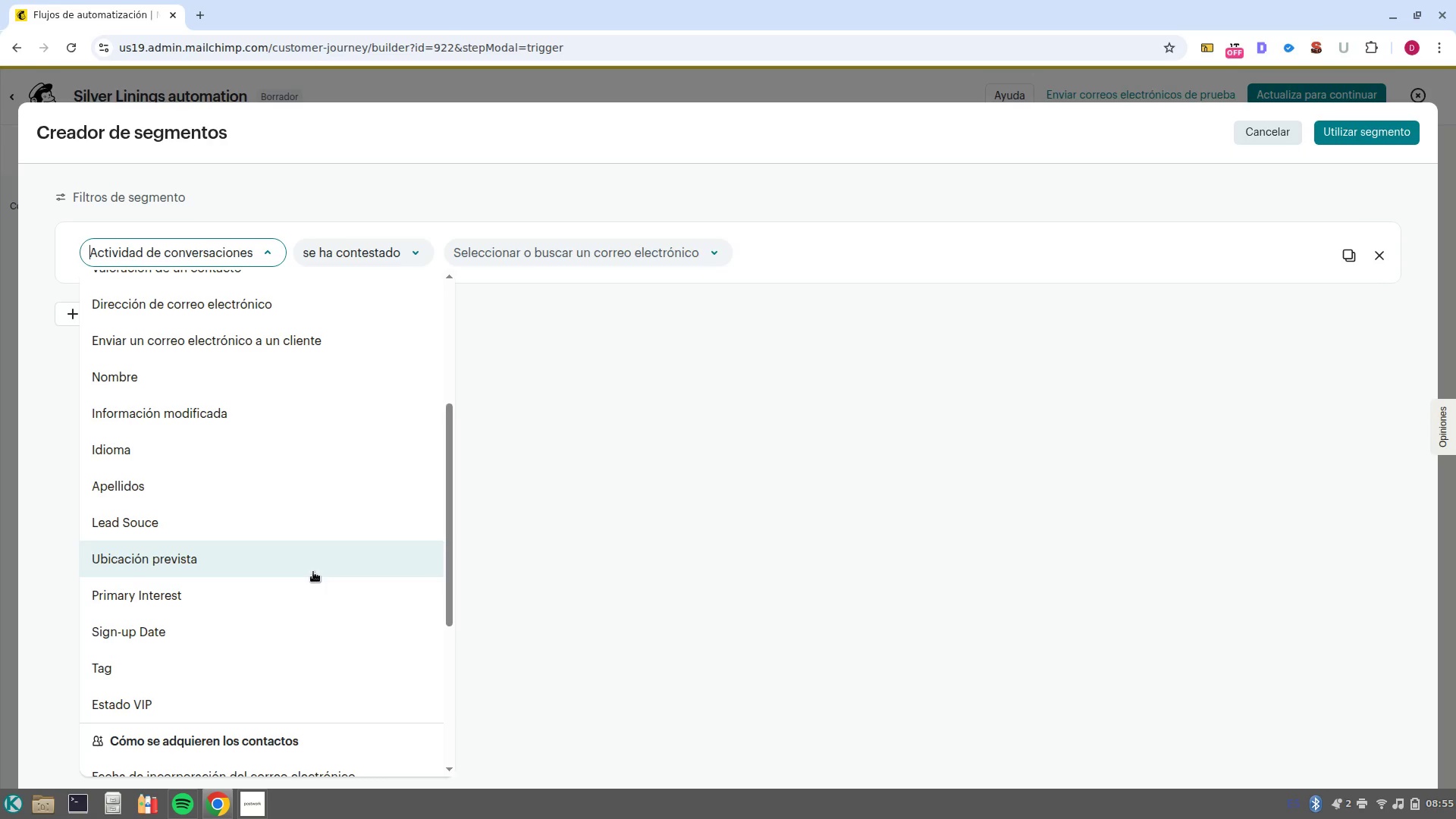 
left_click([262, 758])